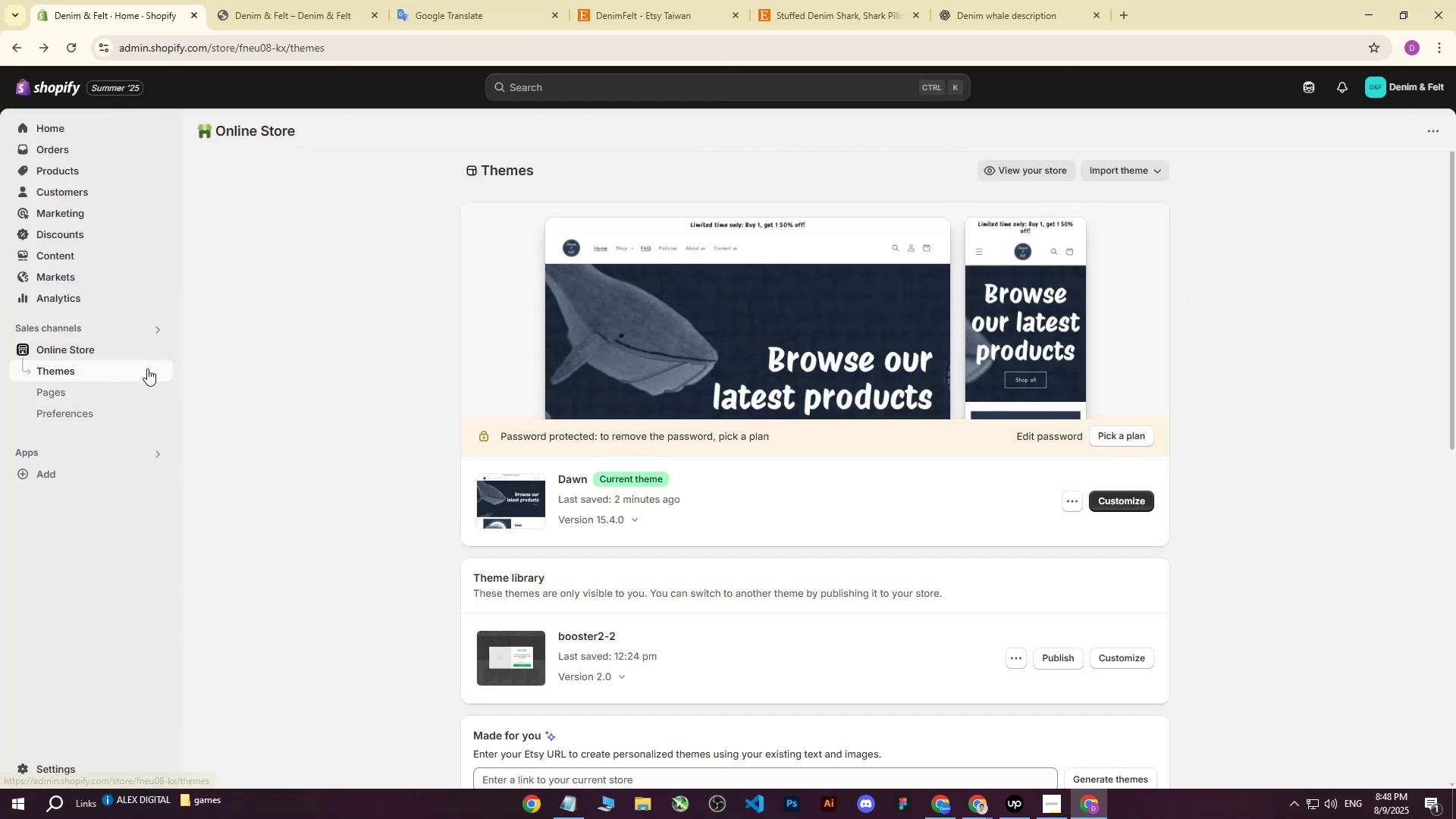 
left_click([1132, 510])
 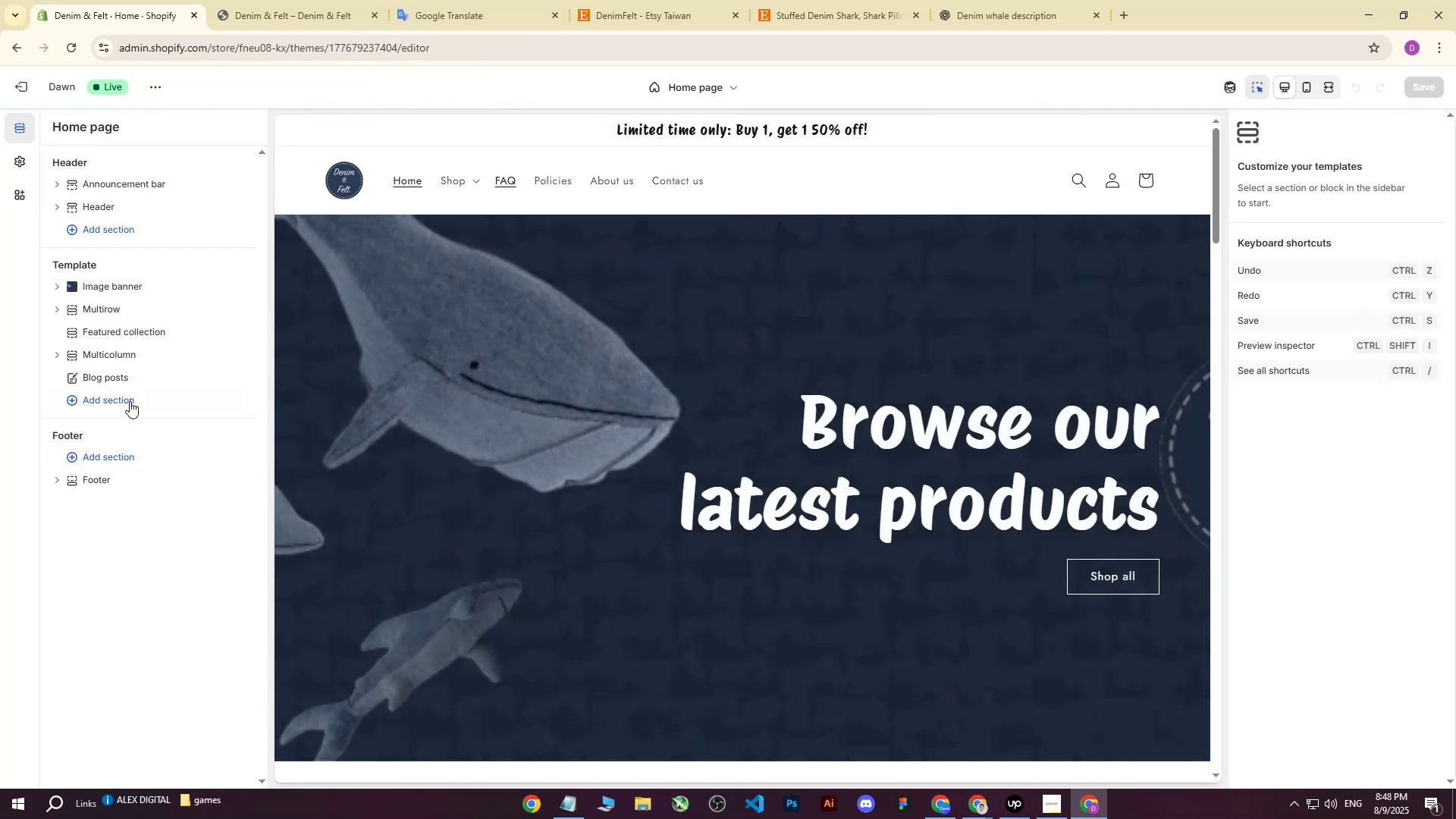 
left_click([111, 477])
 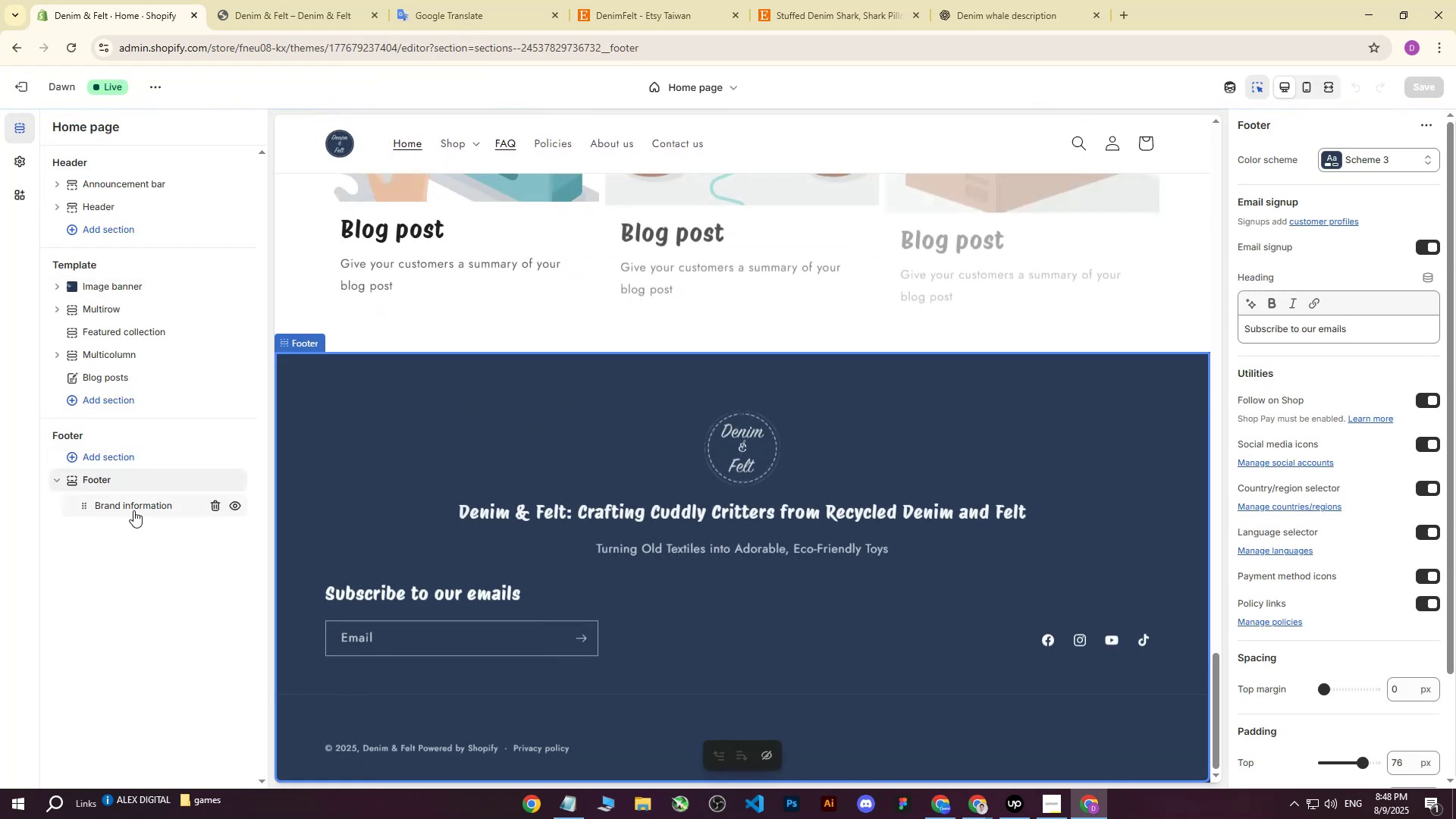 
left_click([132, 510])
 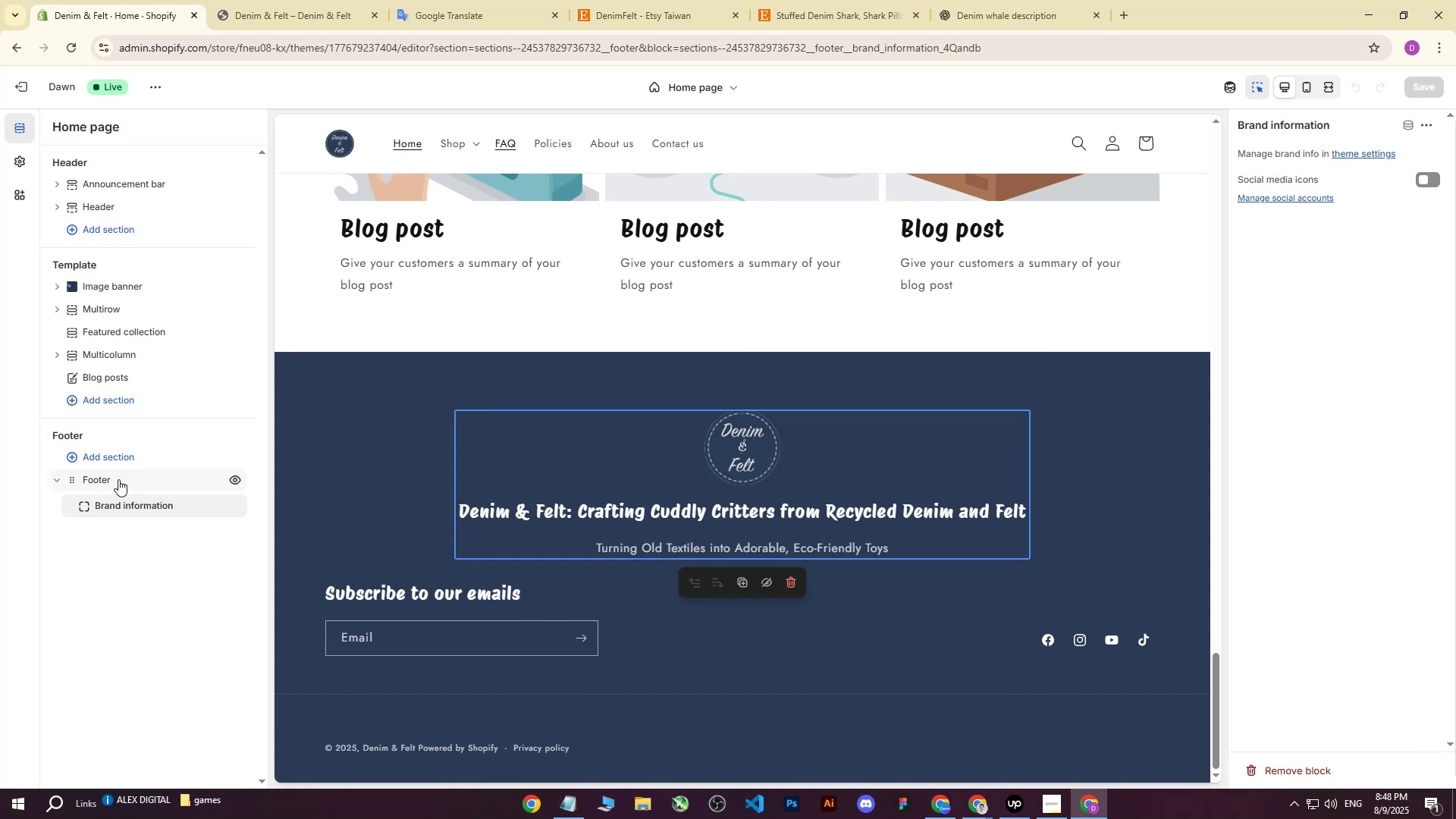 
left_click([118, 479])
 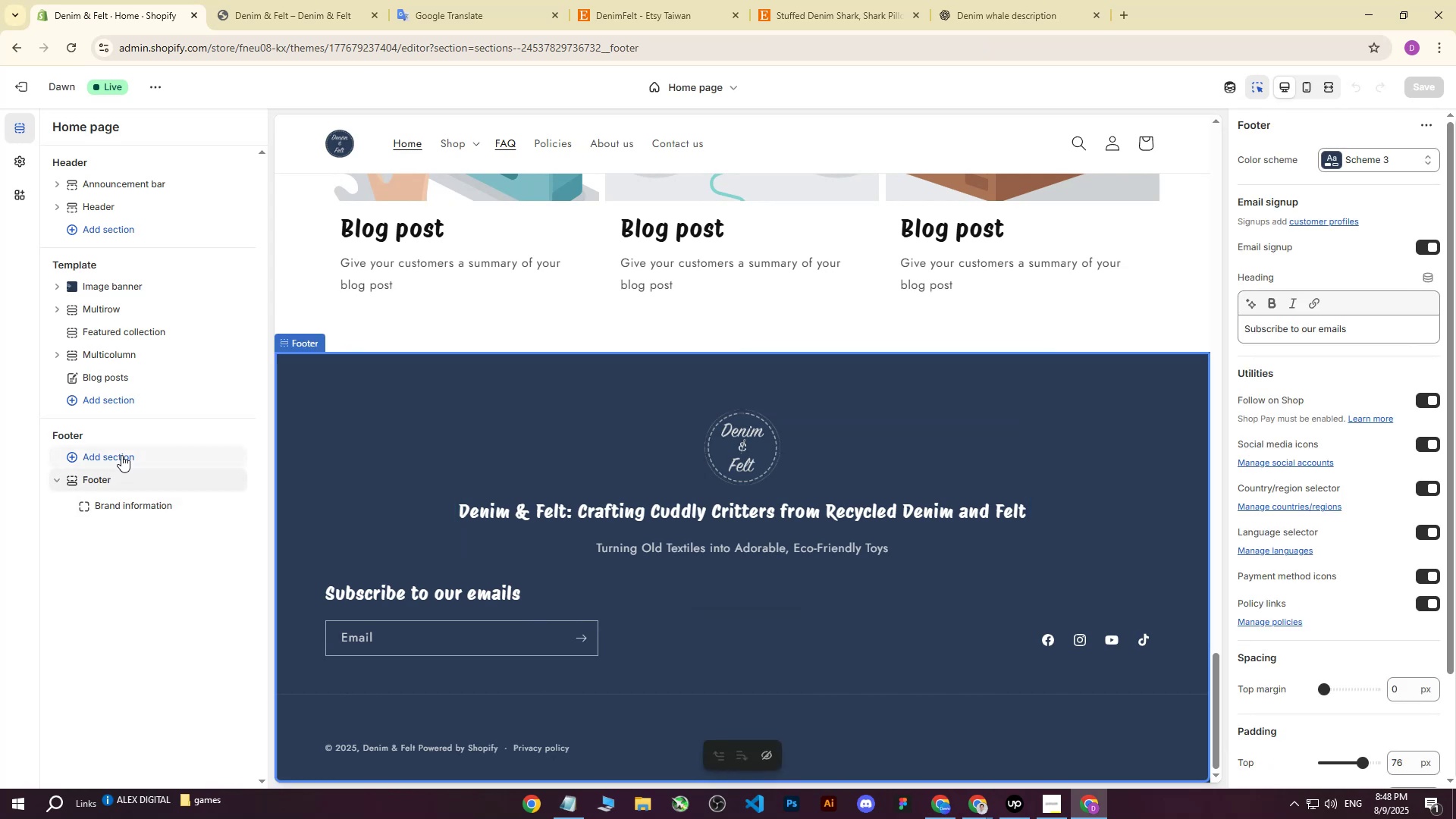 
left_click([121, 455])
 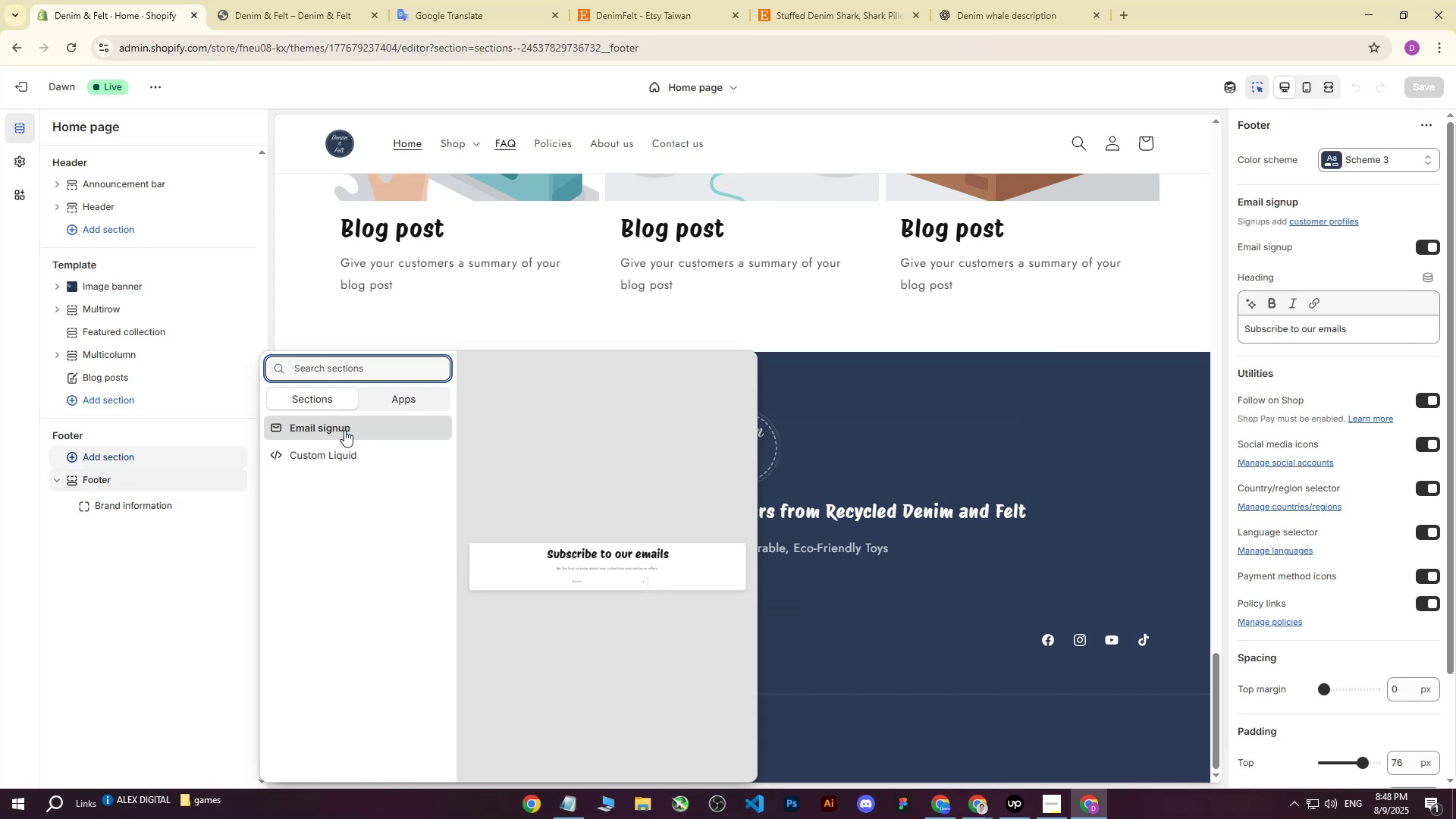 
left_click([149, 578])
 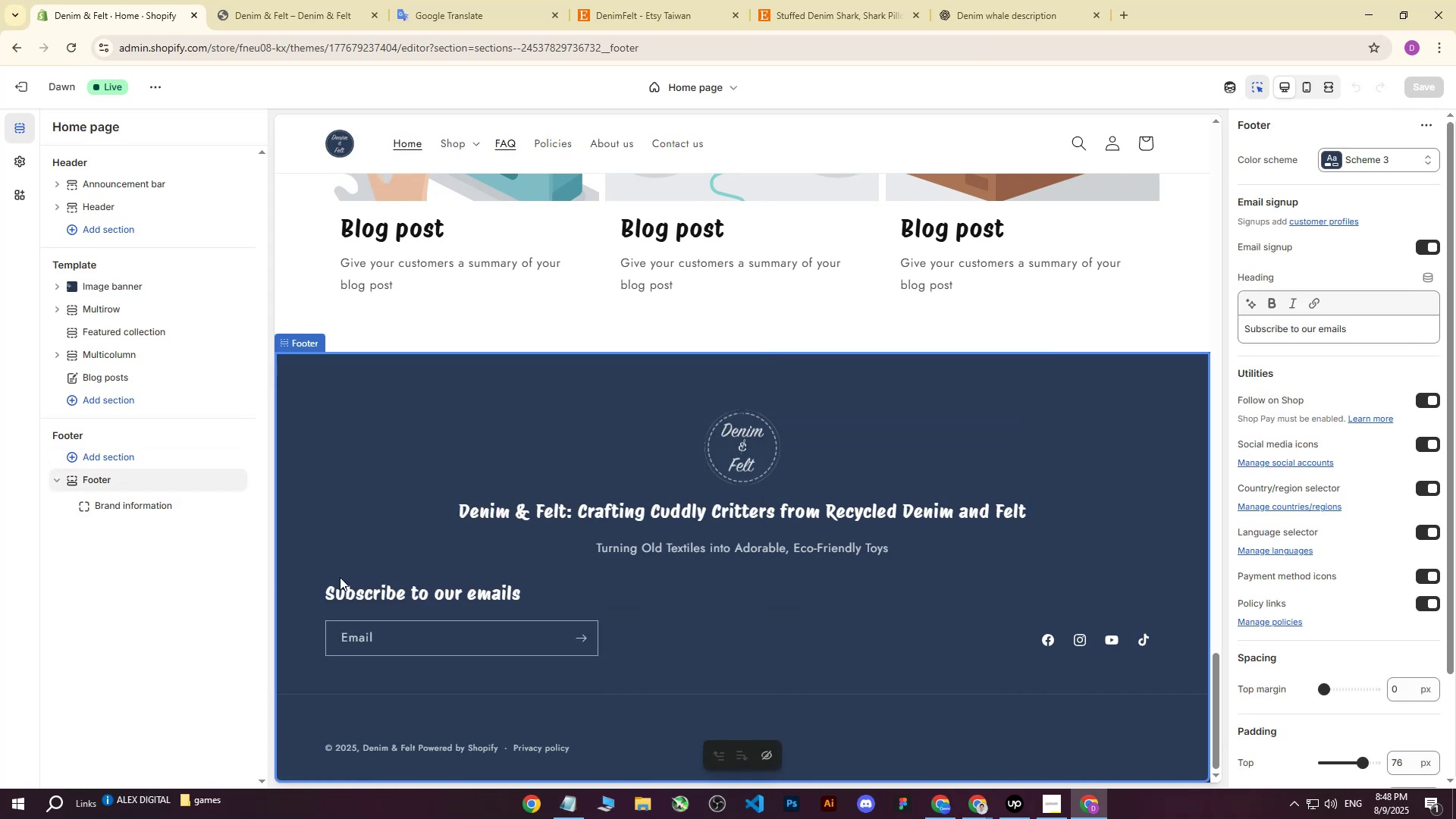 
scroll: coordinate [545, 612], scroll_direction: down, amount: 3.0
 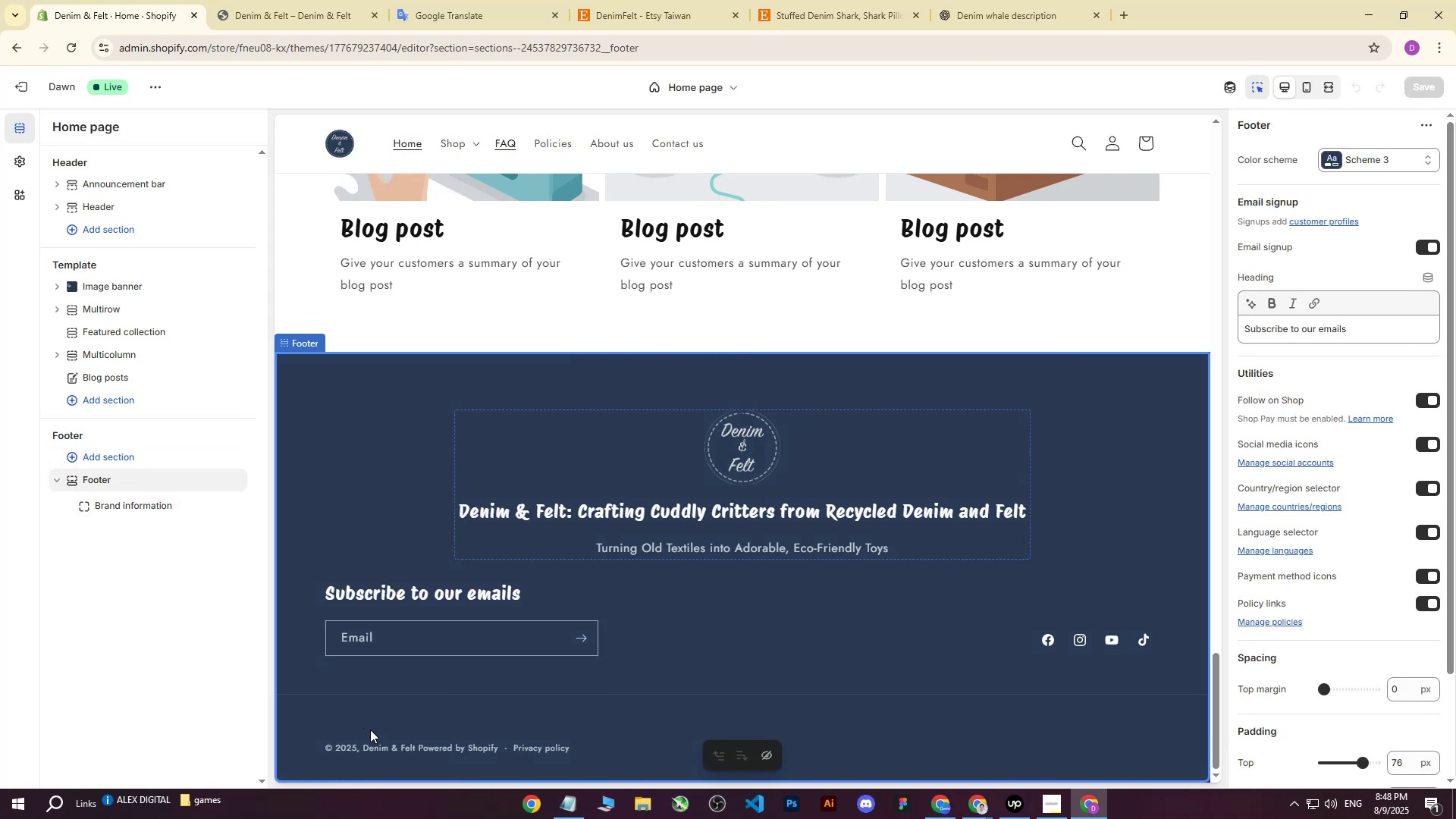 
double_click([391, 755])
 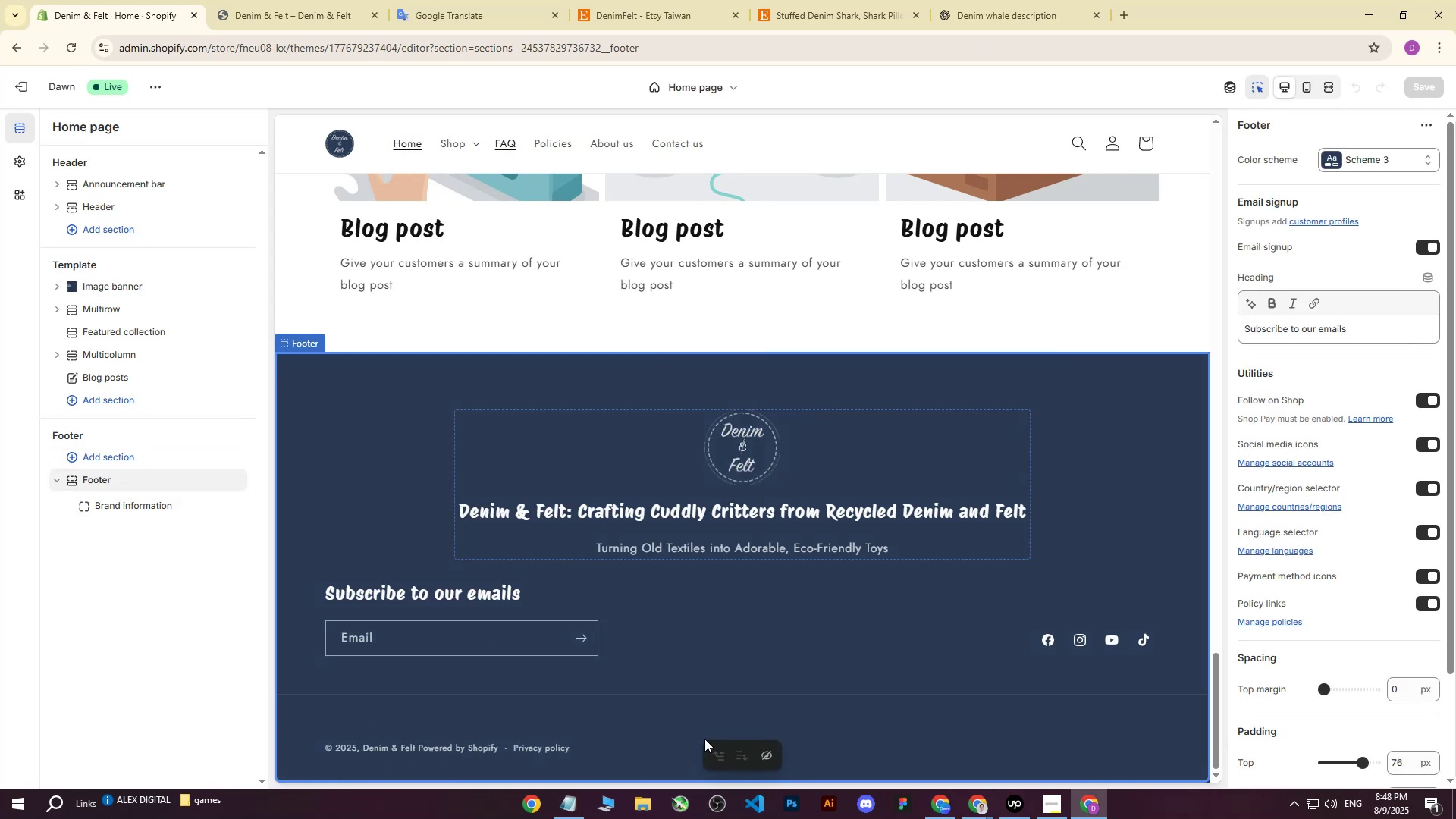 
left_click([680, 728])
 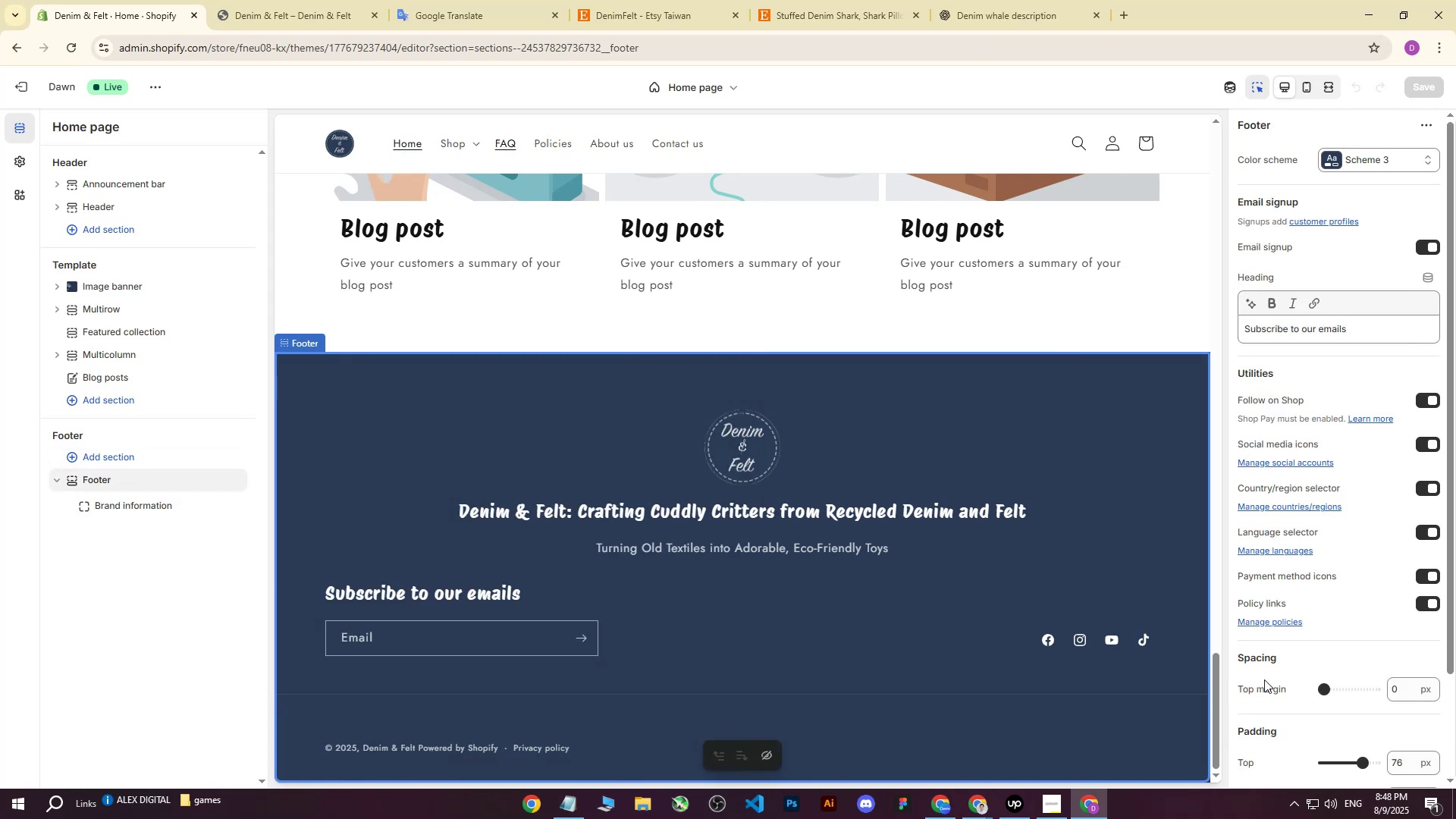 
scroll: coordinate [1261, 662], scroll_direction: down, amount: 7.0
 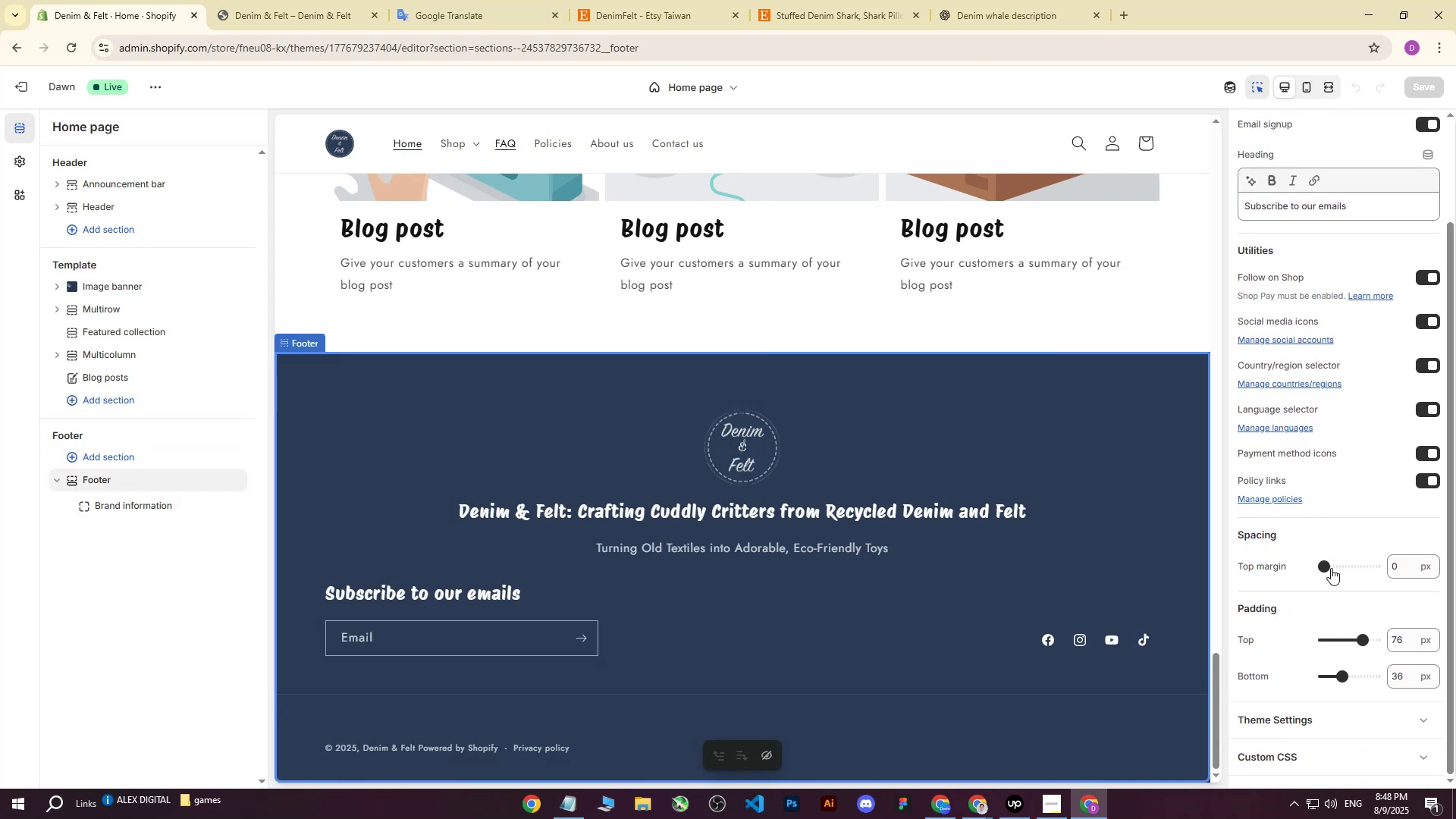 
scroll: coordinate [1034, 565], scroll_direction: up, amount: 1.0
 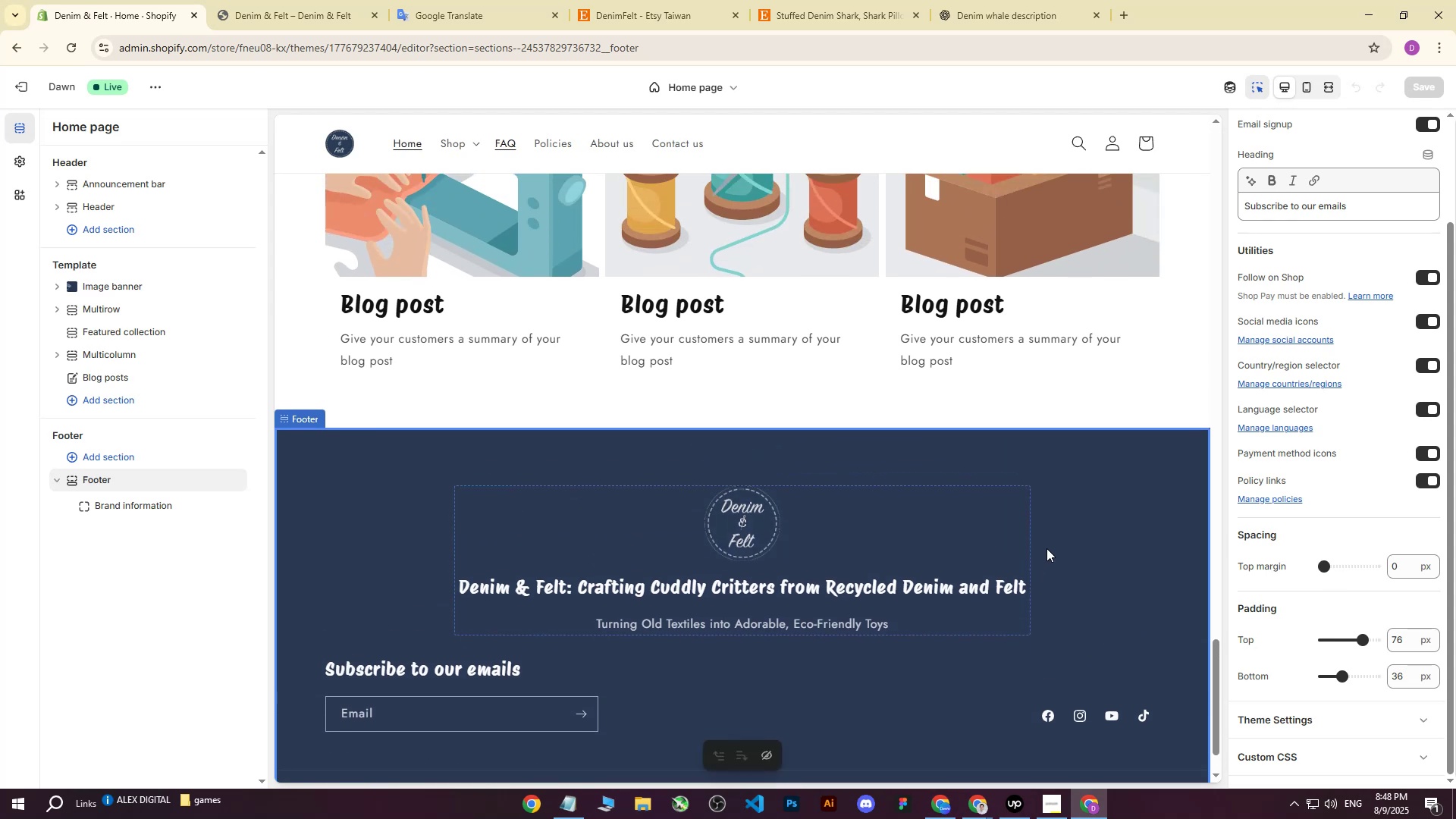 
scroll: coordinate [1049, 548], scroll_direction: down, amount: 1.0
 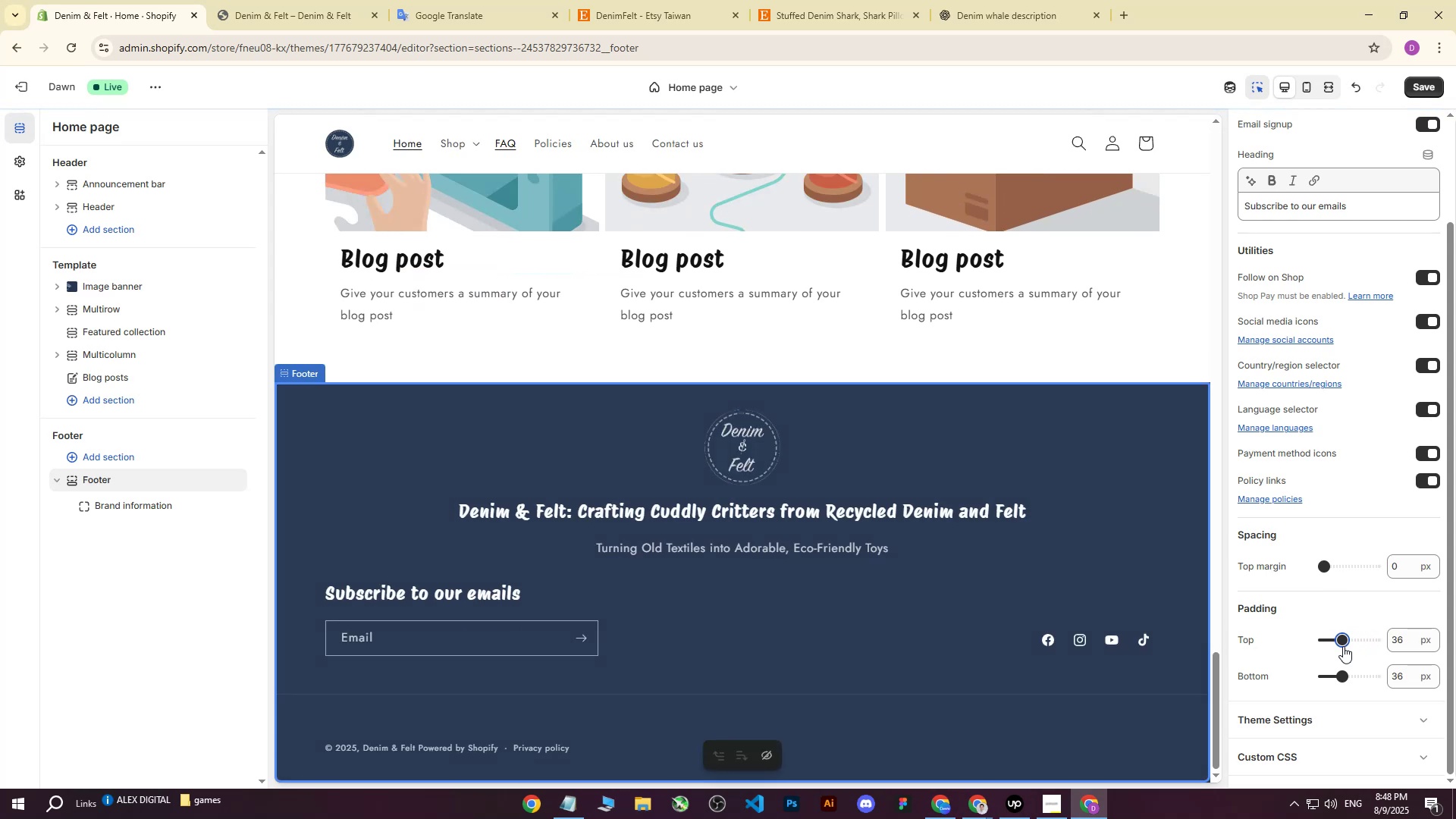 
wait(9.22)
 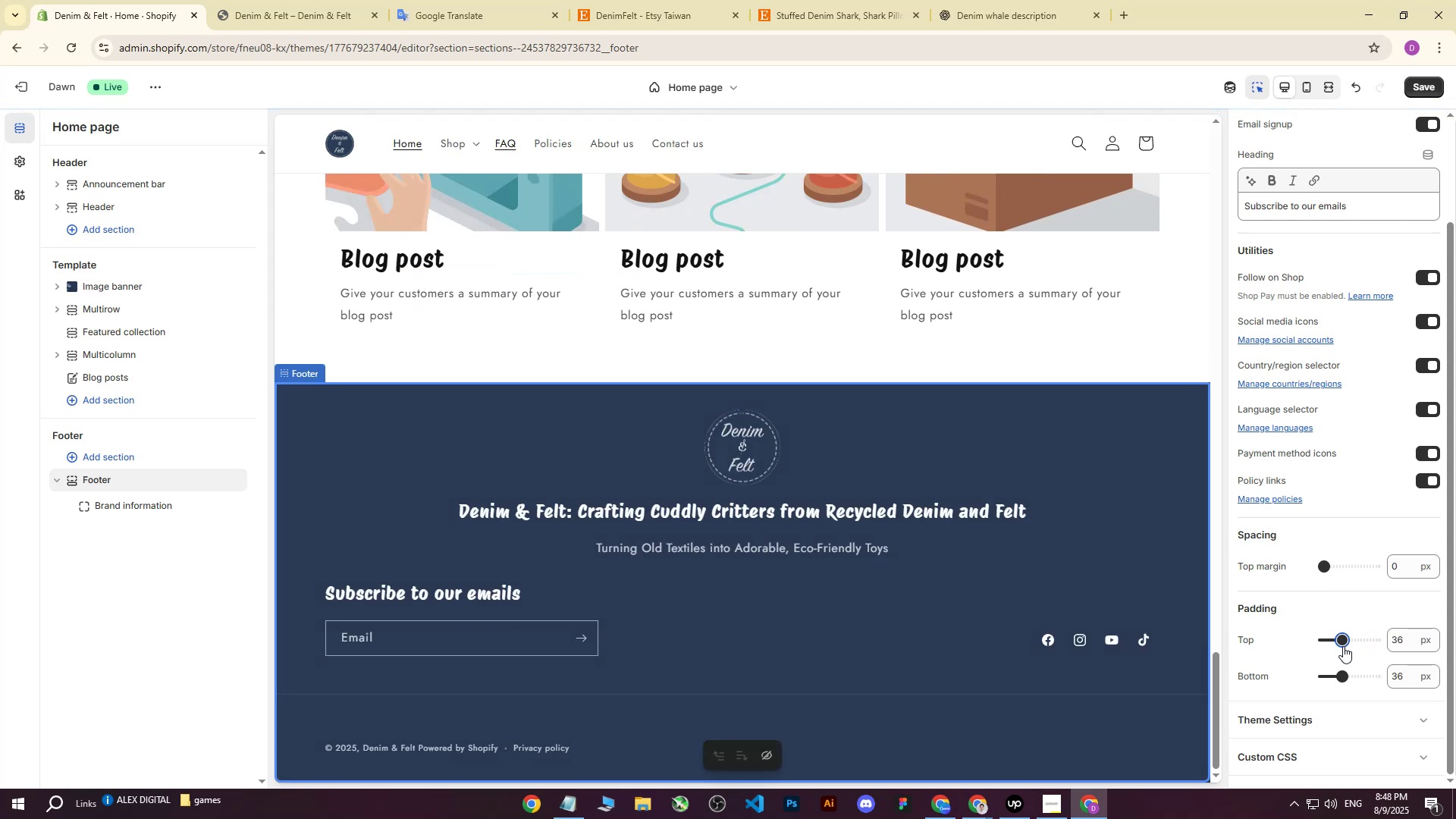 
scroll: coordinate [1009, 626], scroll_direction: down, amount: 4.0
 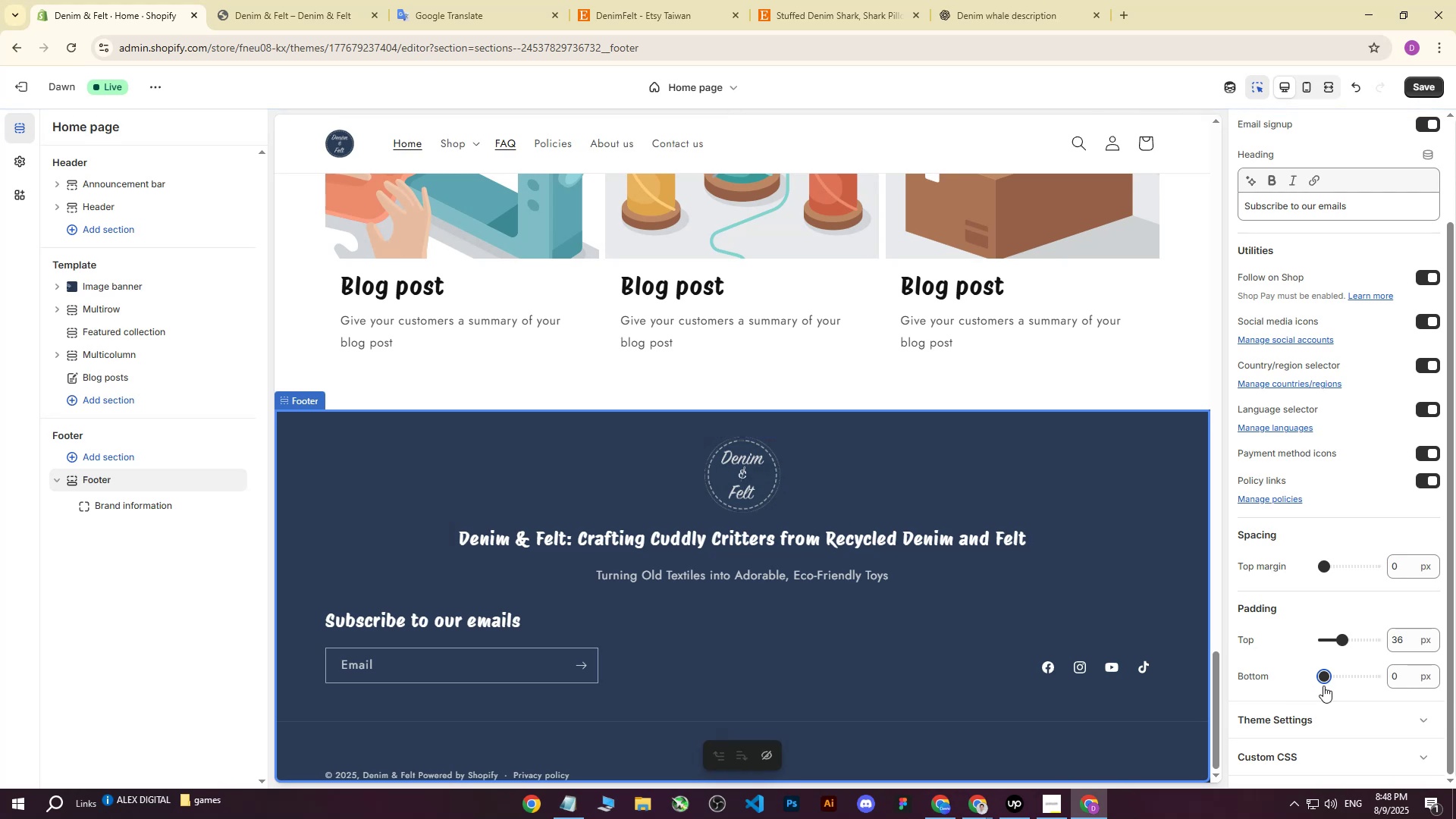 
key(Control+Z)
 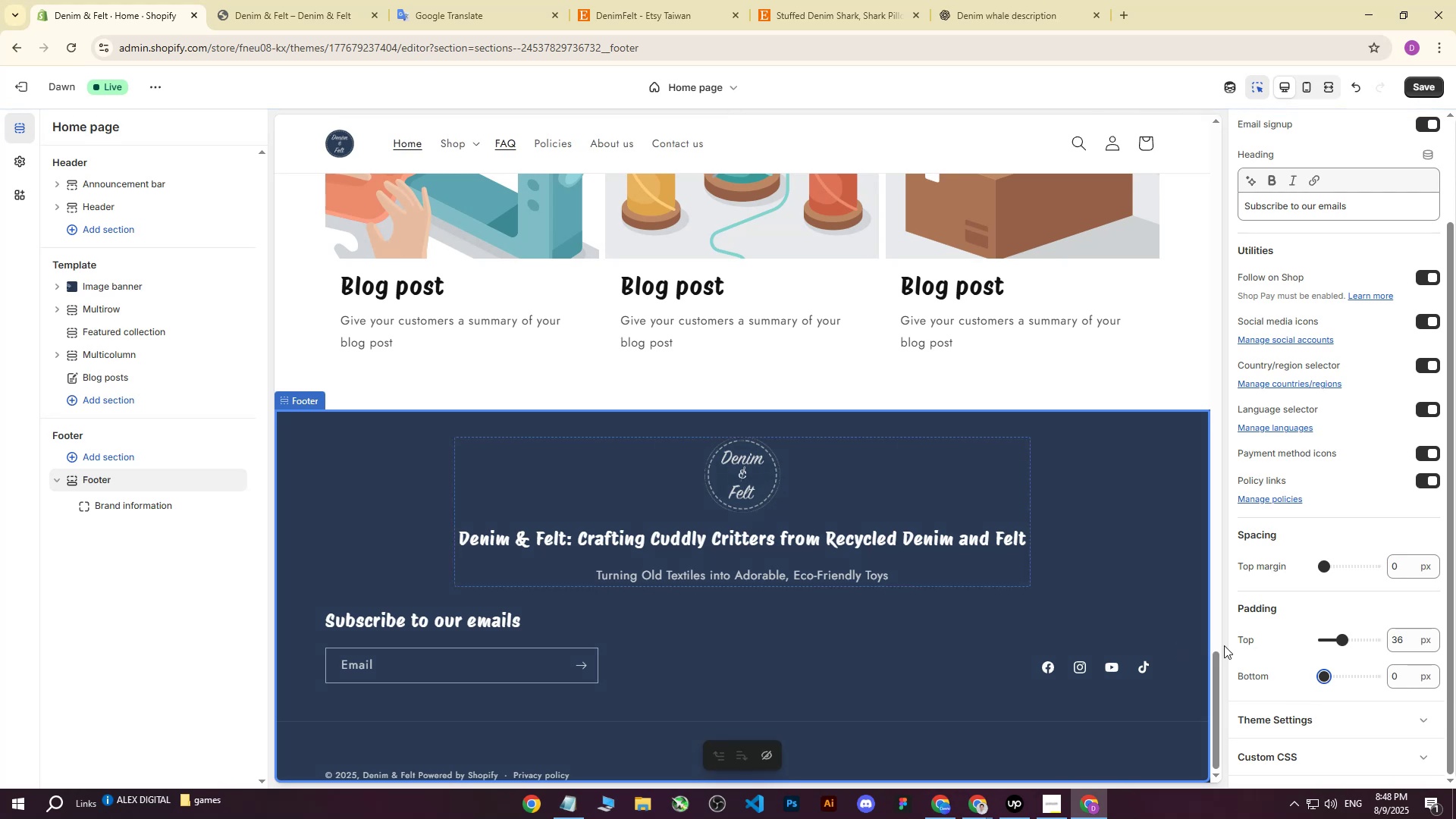 
key(Control+ControlLeft)
 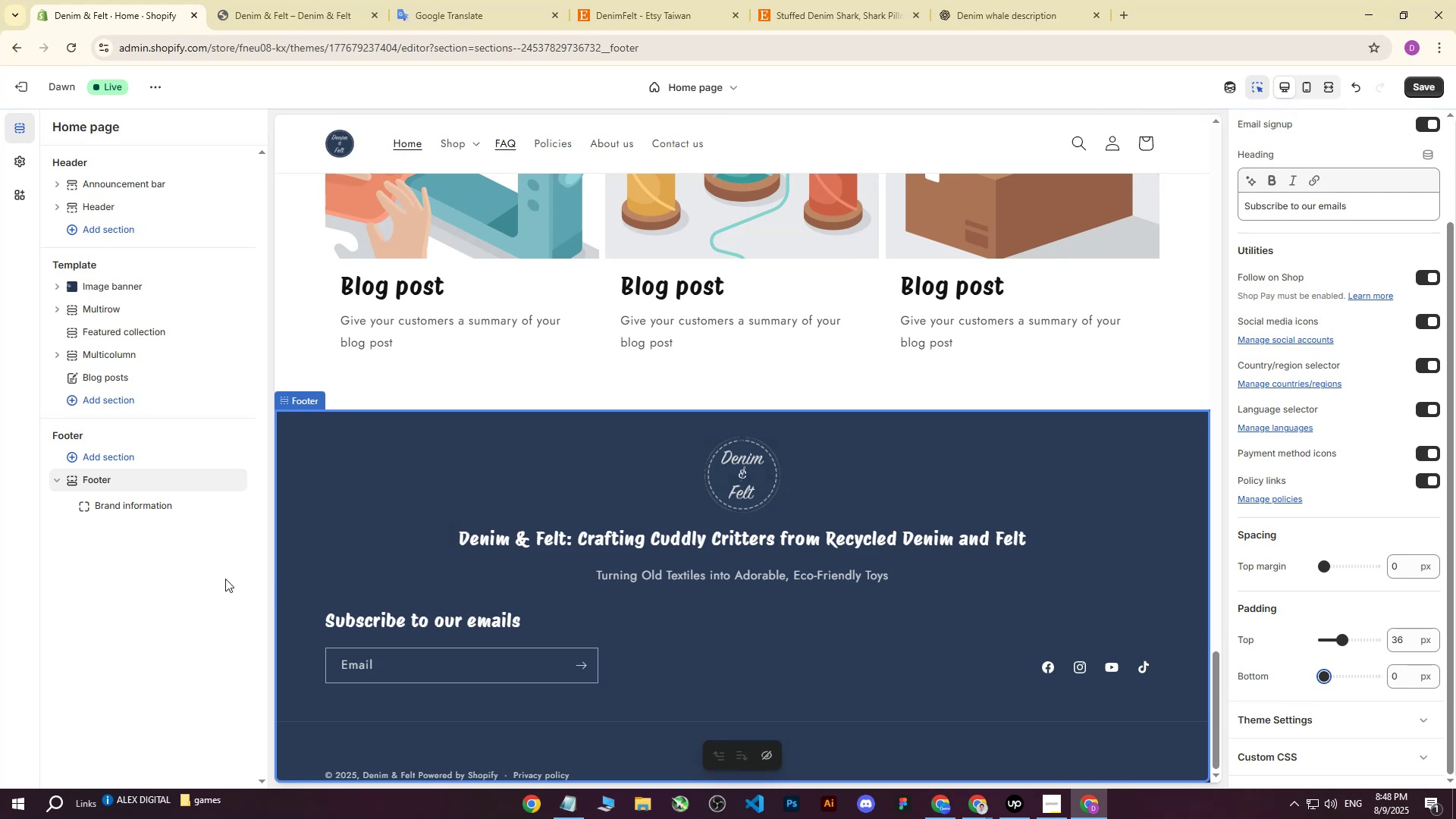 
left_click([201, 579])
 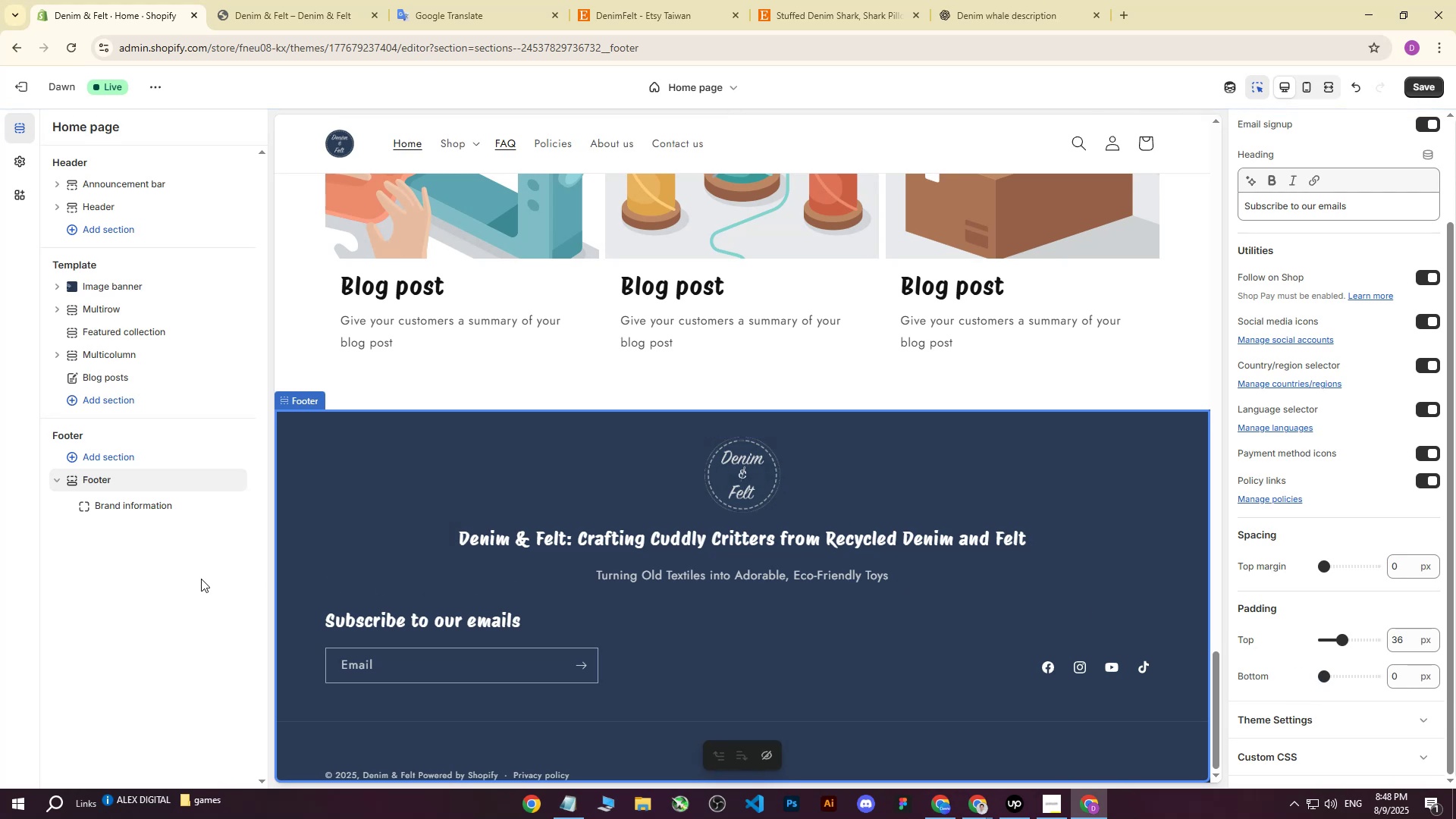 
key(Control+Z)
 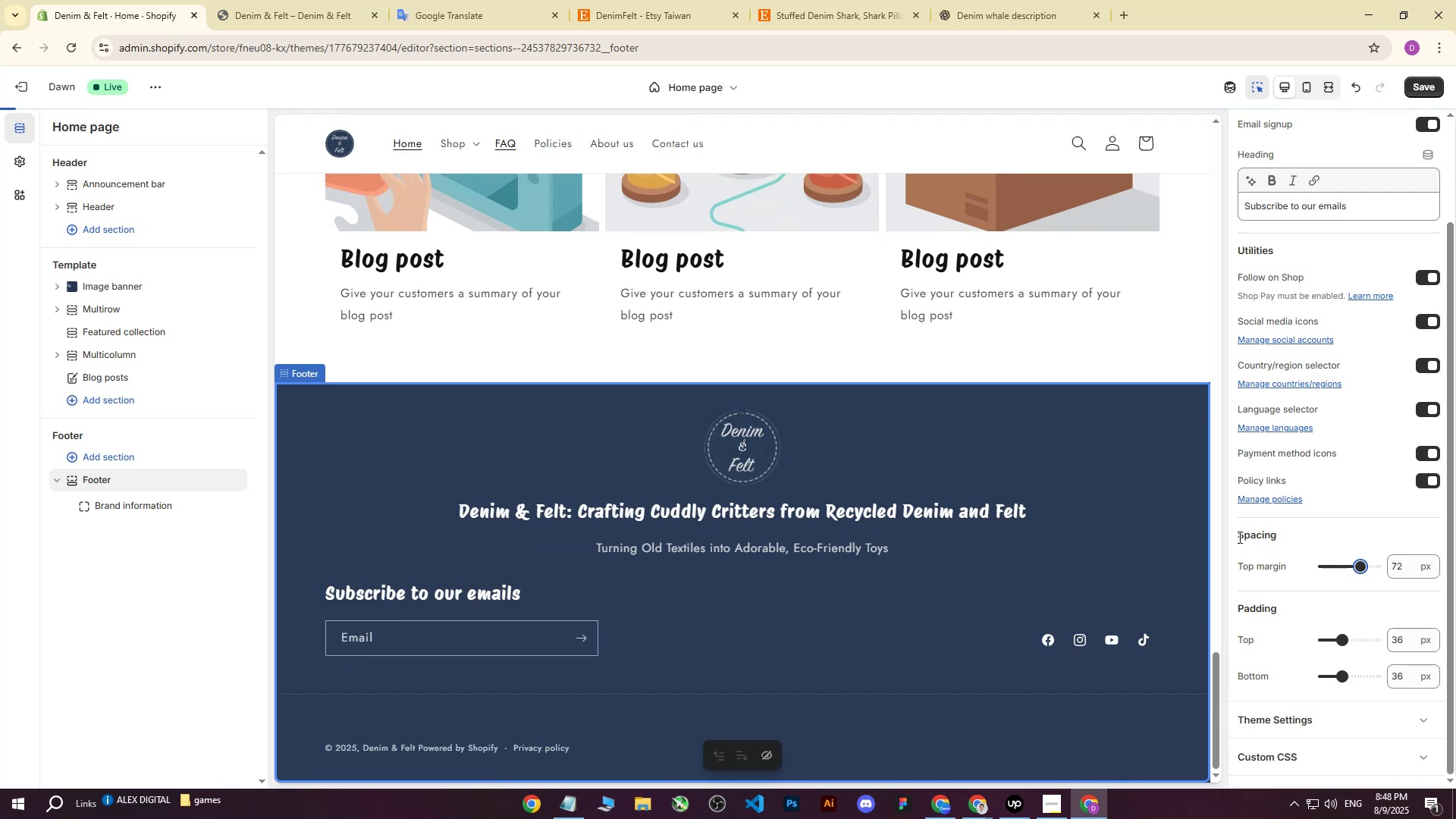 
key(Control+Z)
 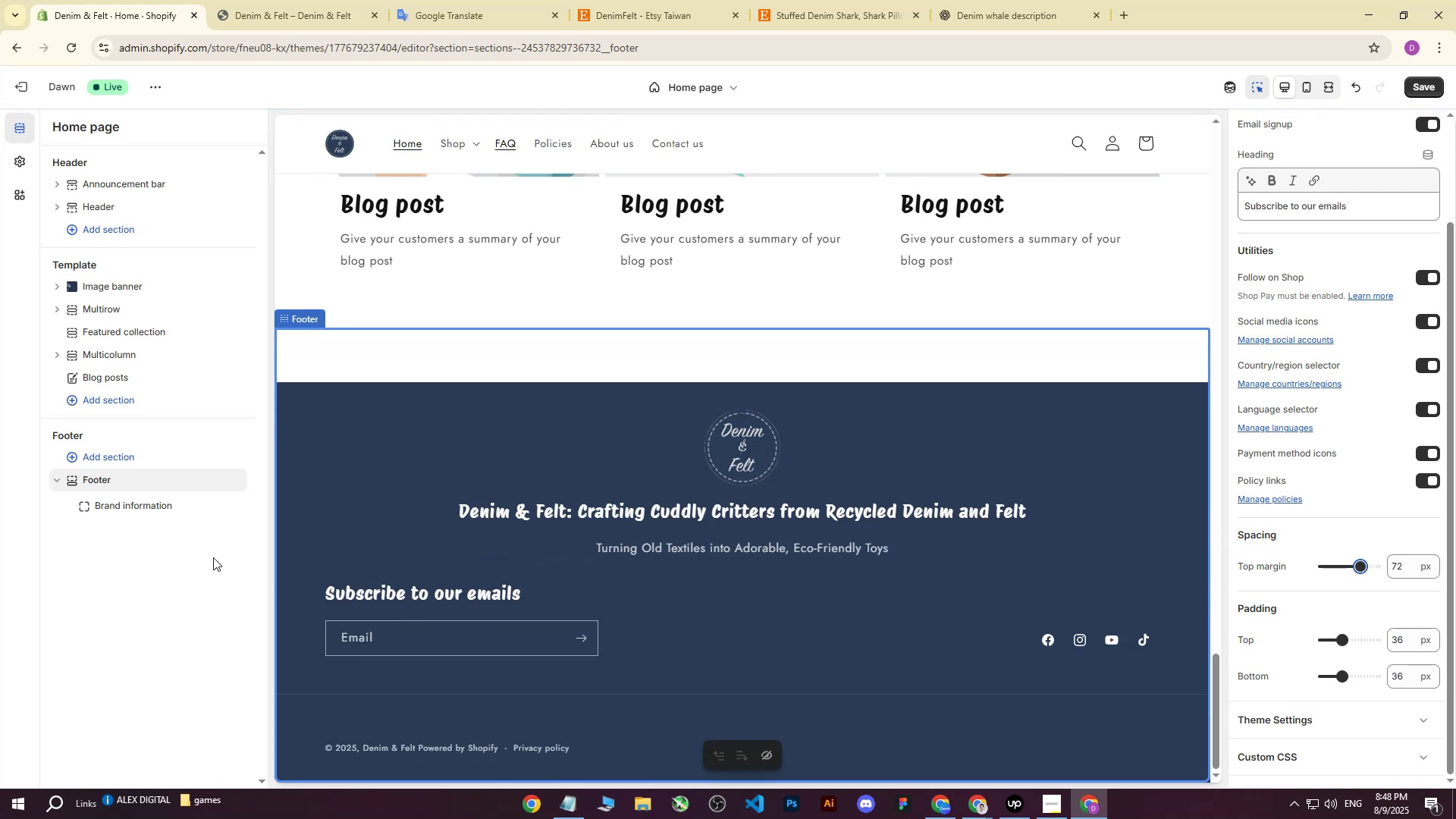 
left_click([118, 566])
 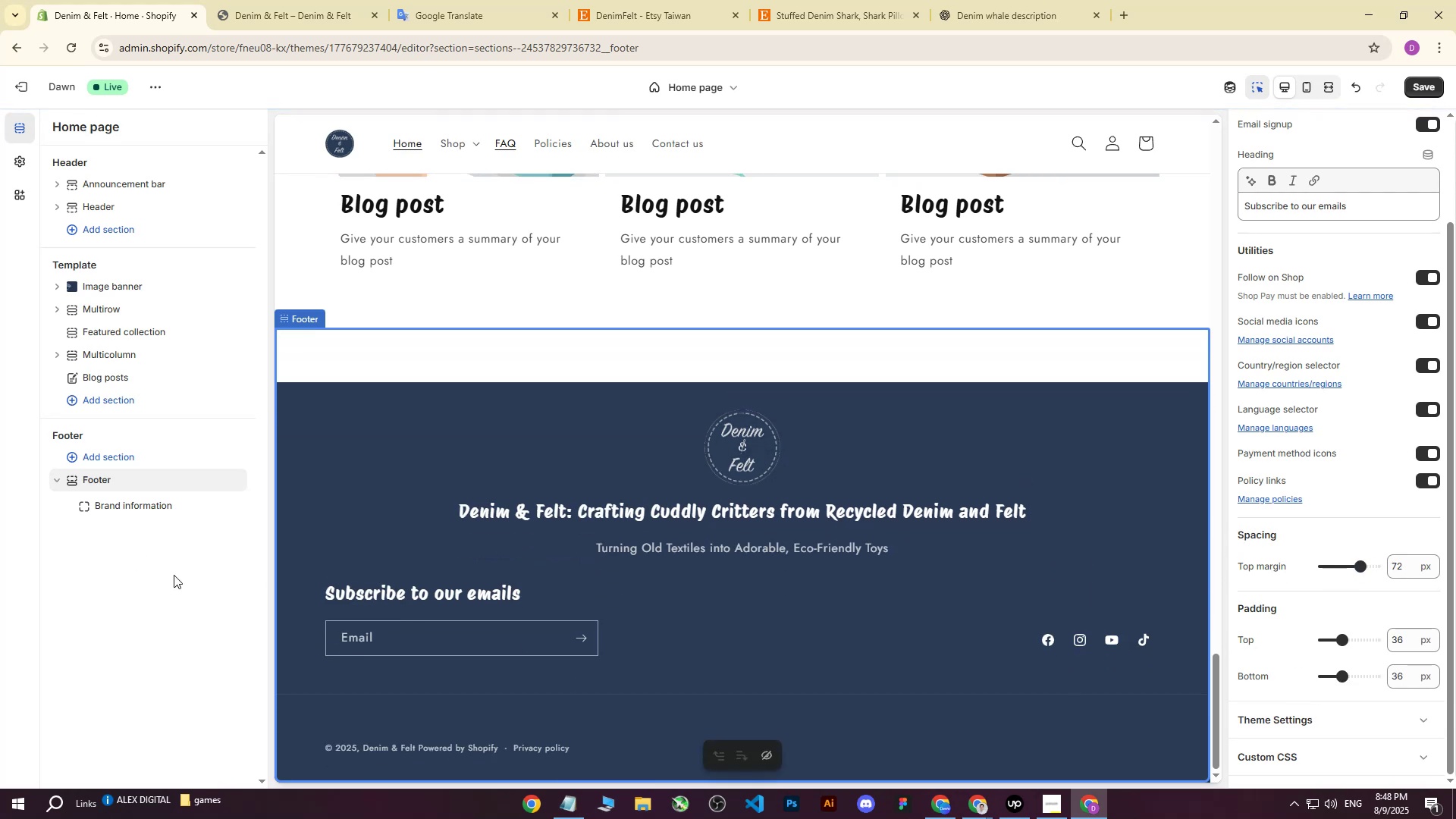 
key(Control+Z)
 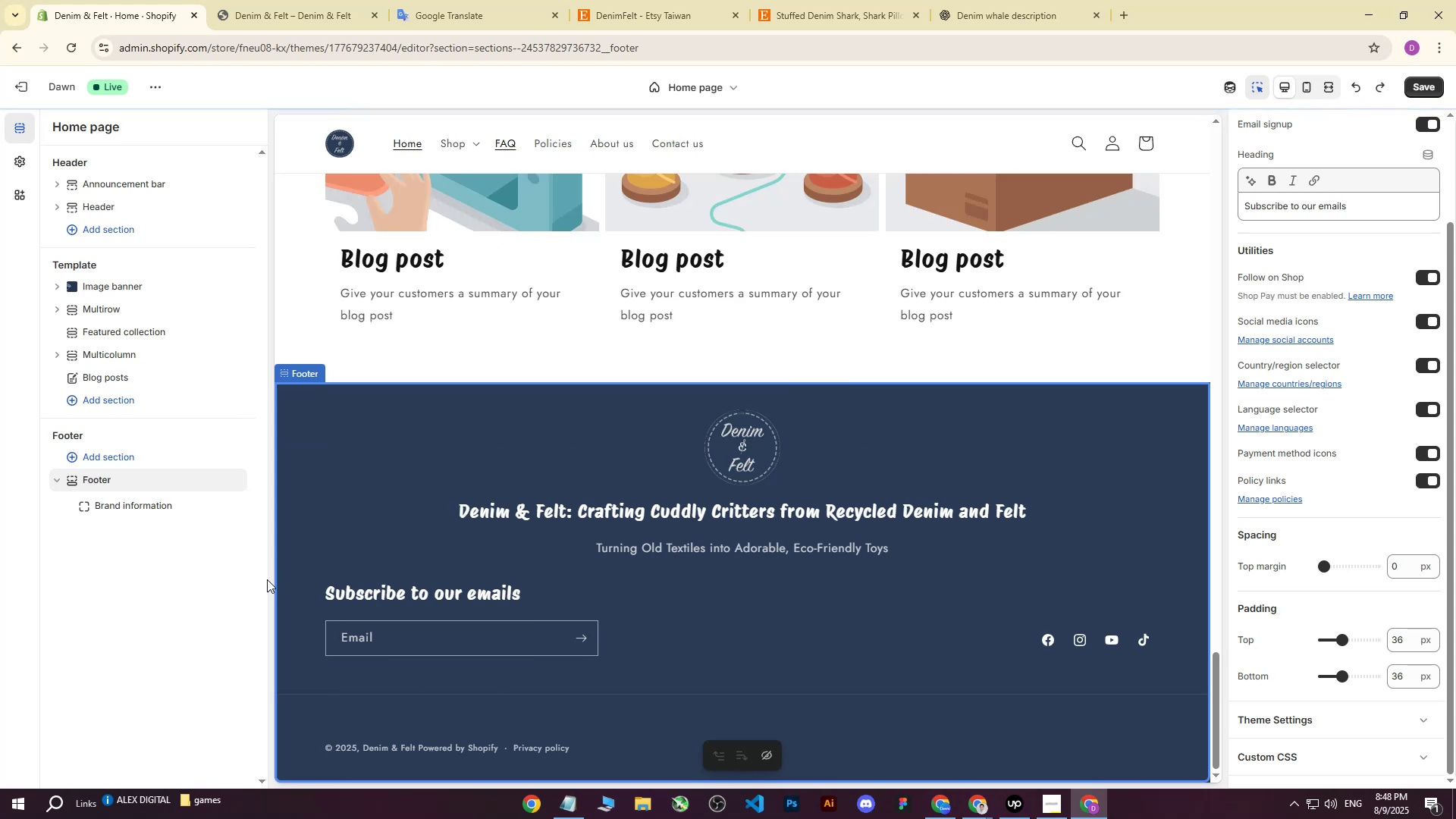 
scroll: coordinate [642, 530], scroll_direction: down, amount: 6.0
 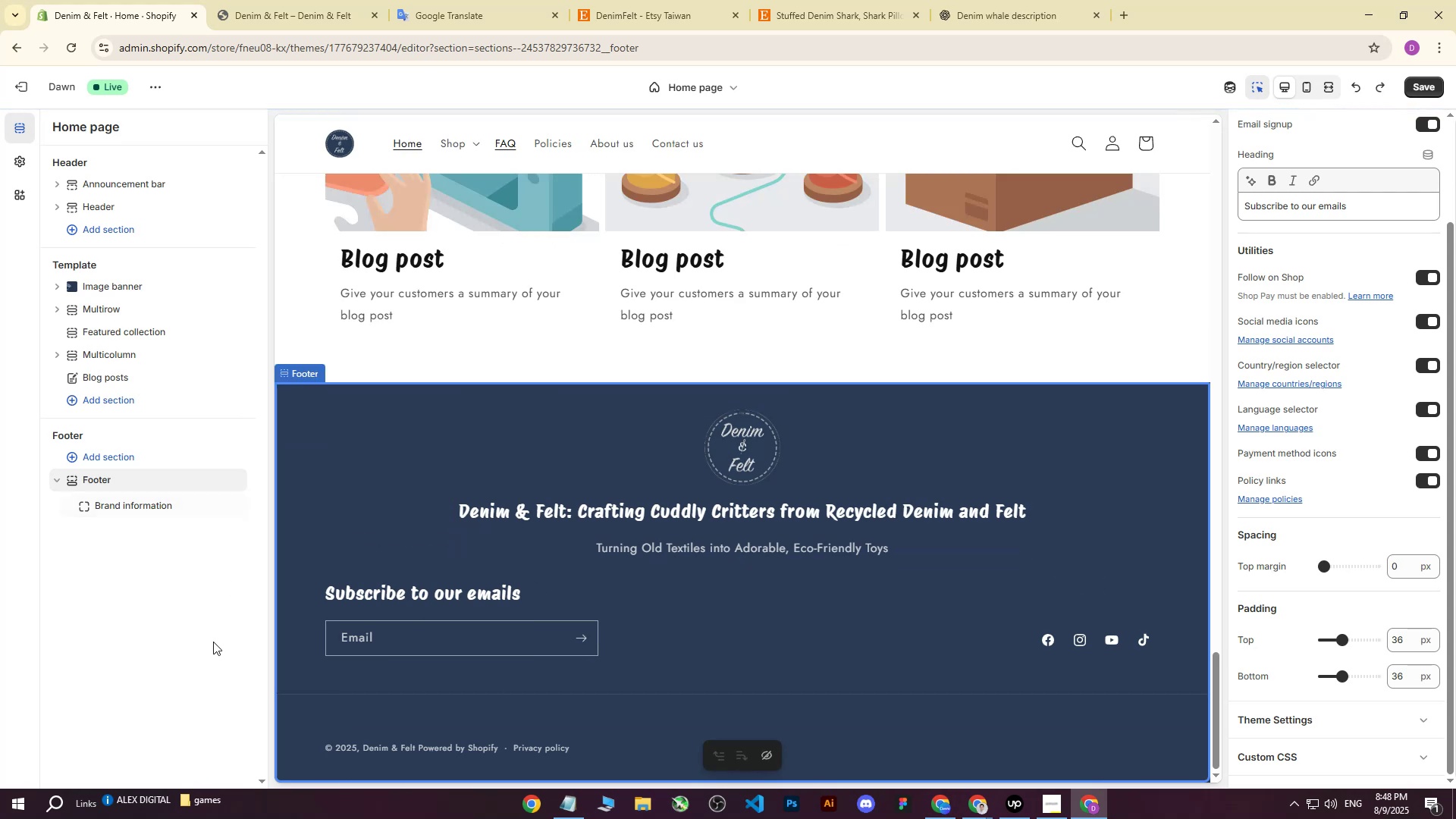 
left_click([212, 642])
 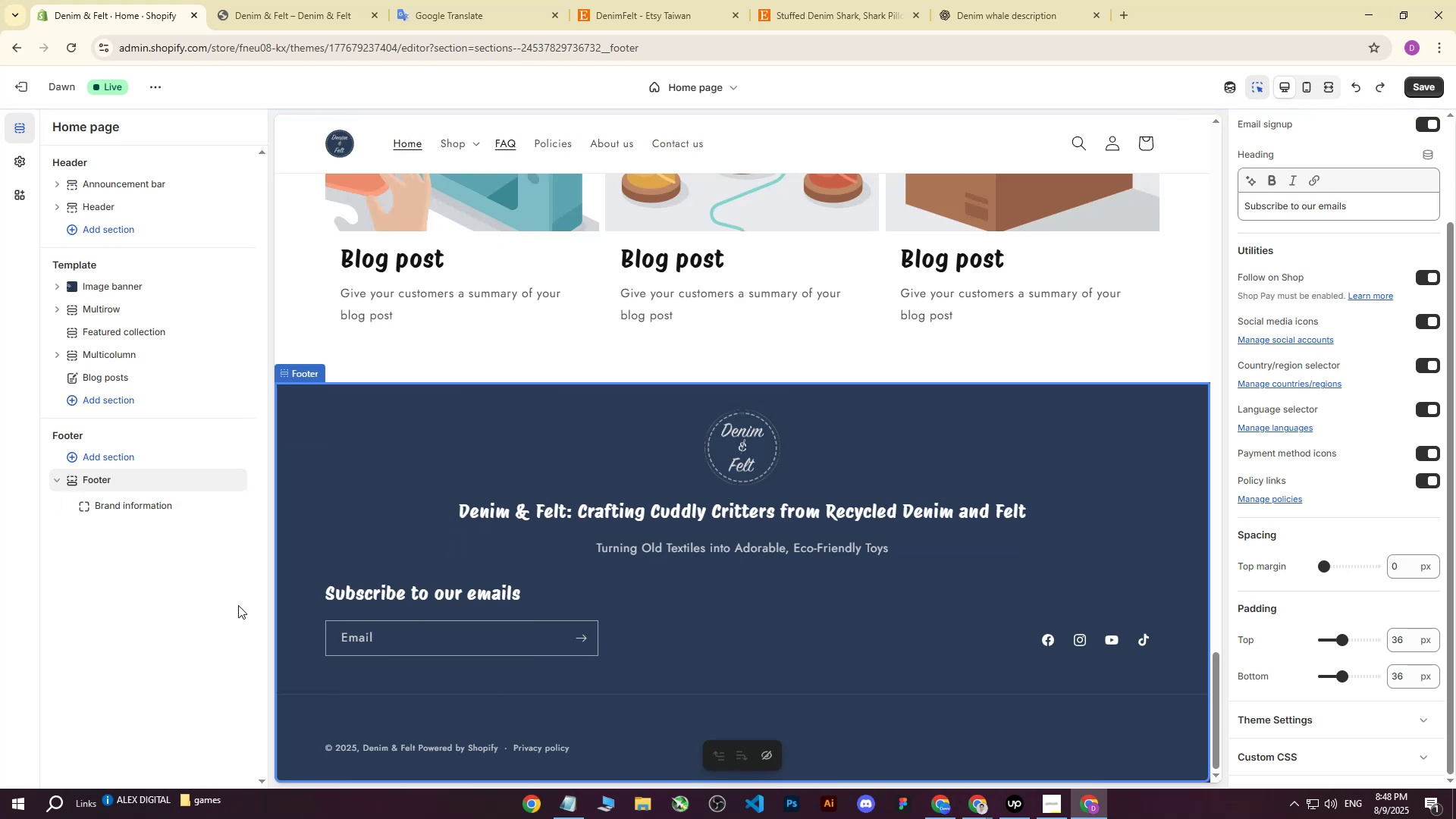 
scroll: coordinate [855, 482], scroll_direction: up, amount: 19.0
 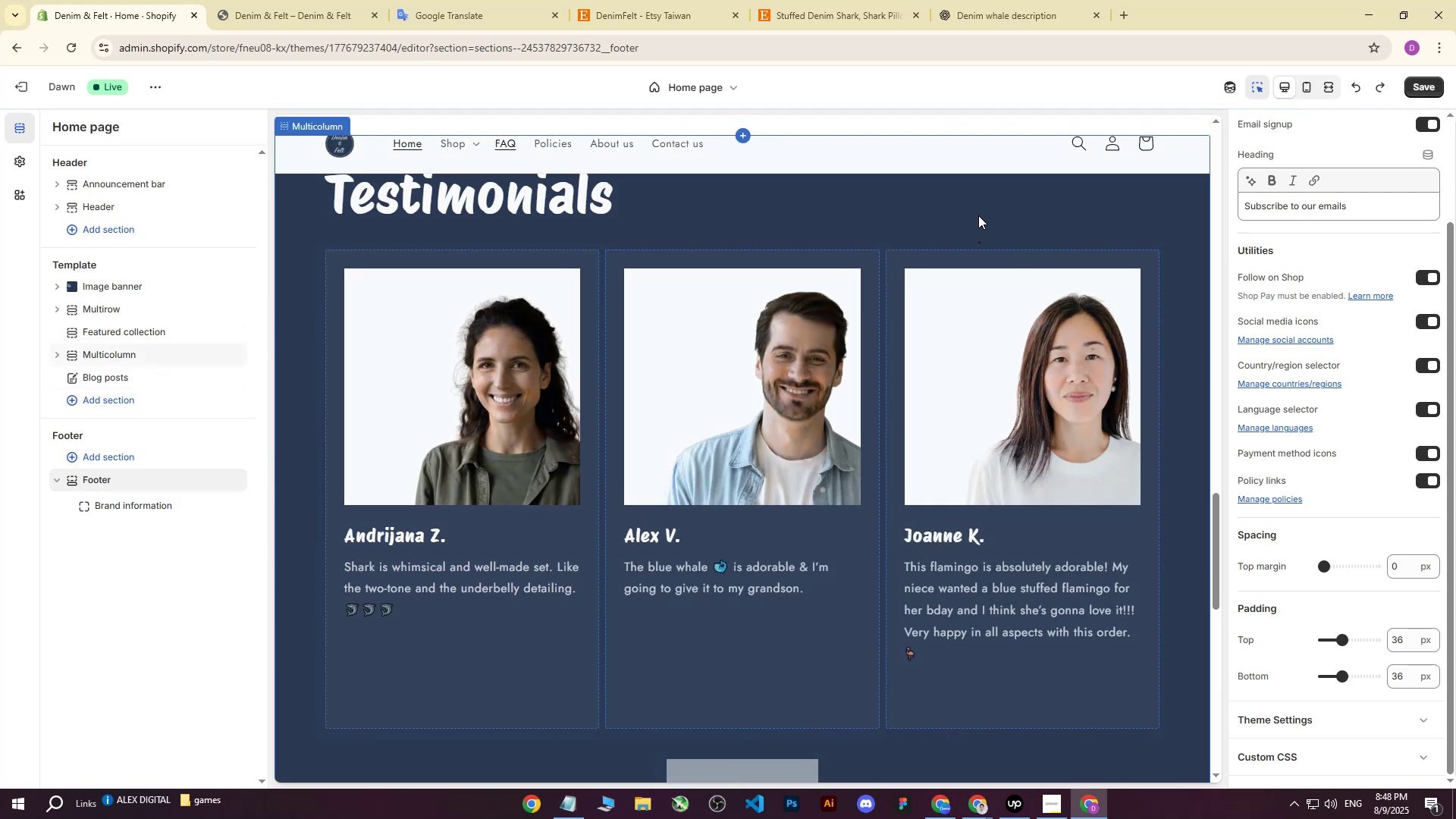 
wait(5.1)
 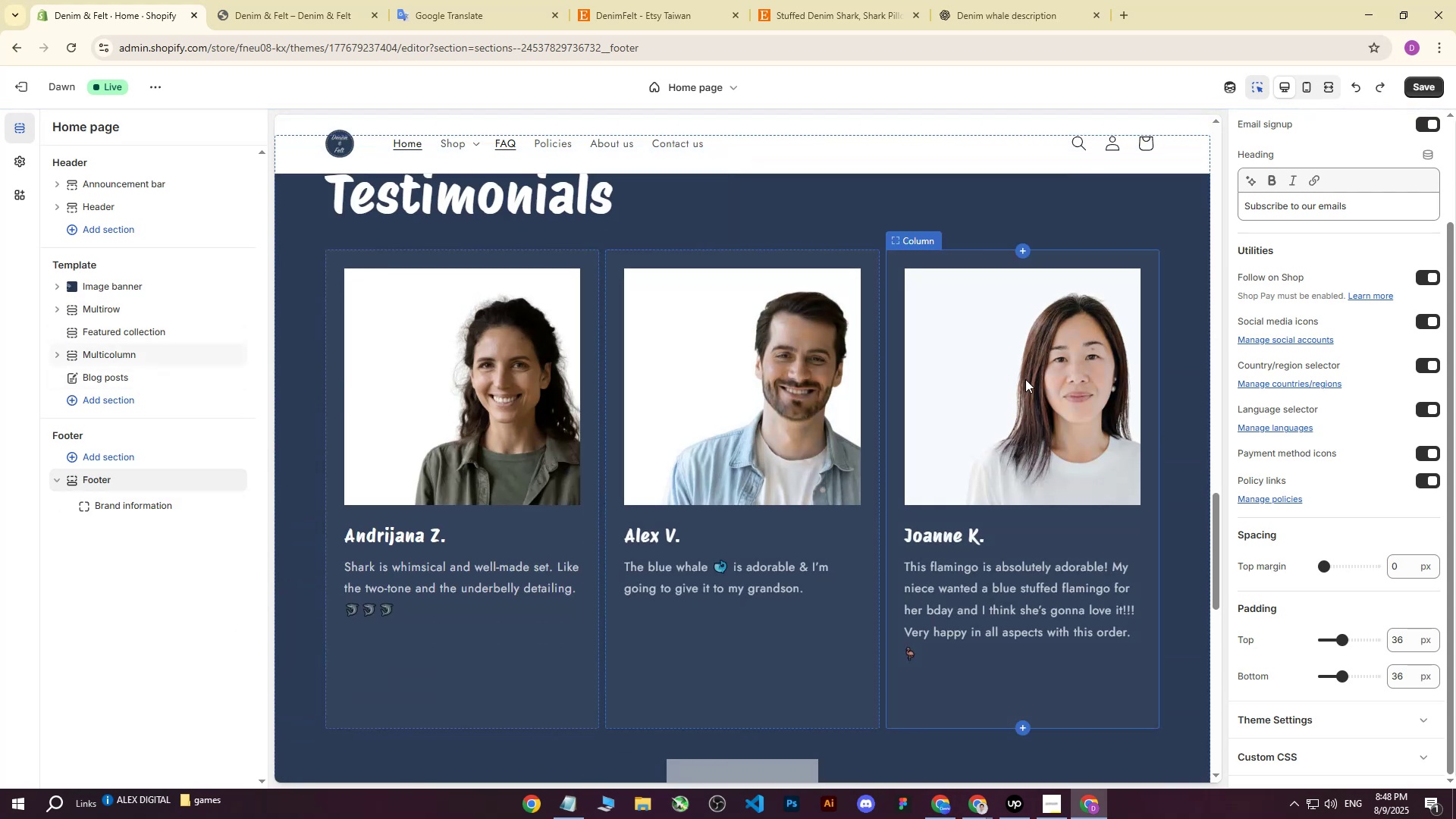 
scroll: coordinate [988, 316], scroll_direction: up, amount: 29.0
 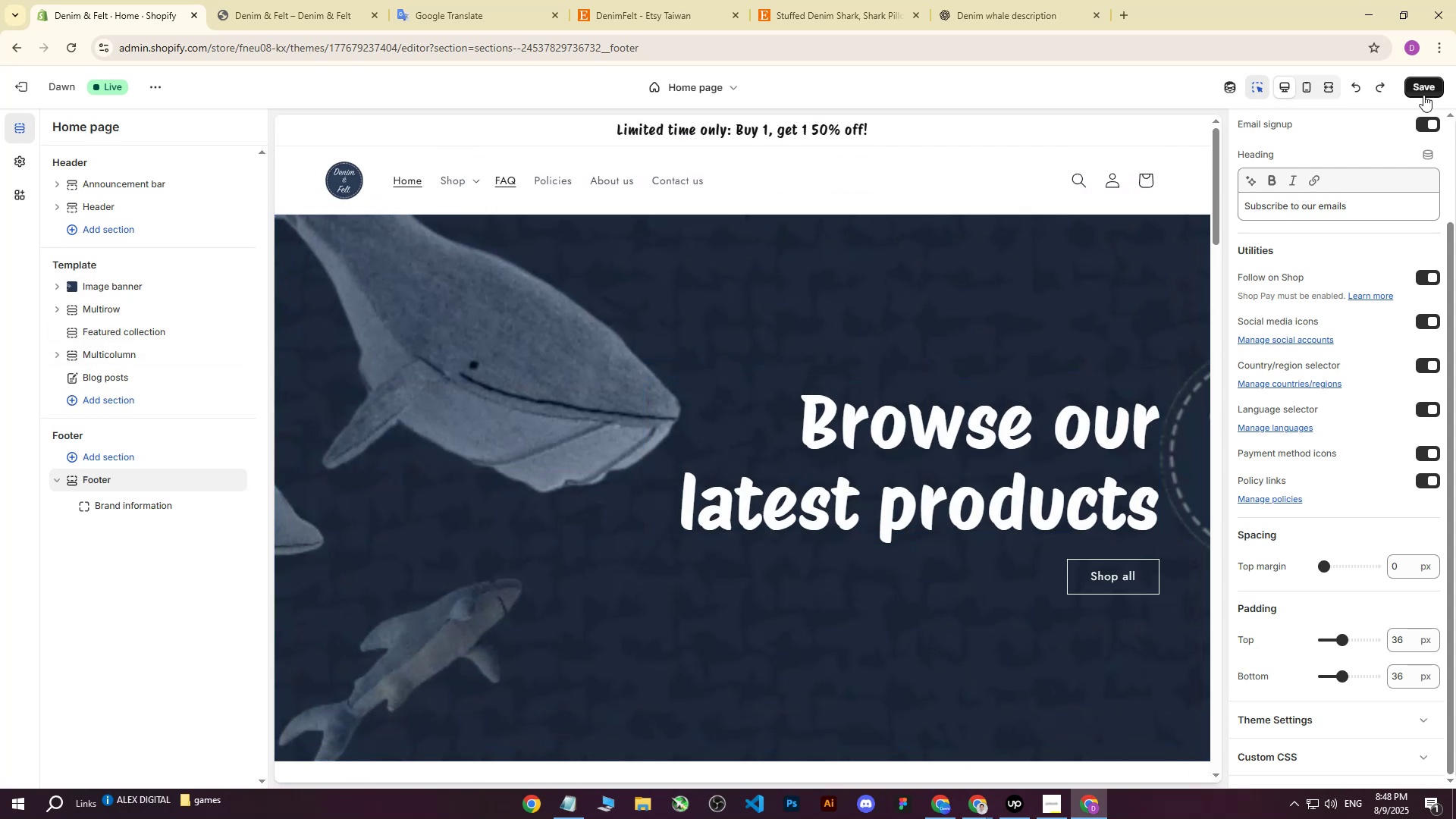 
left_click([1426, 91])
 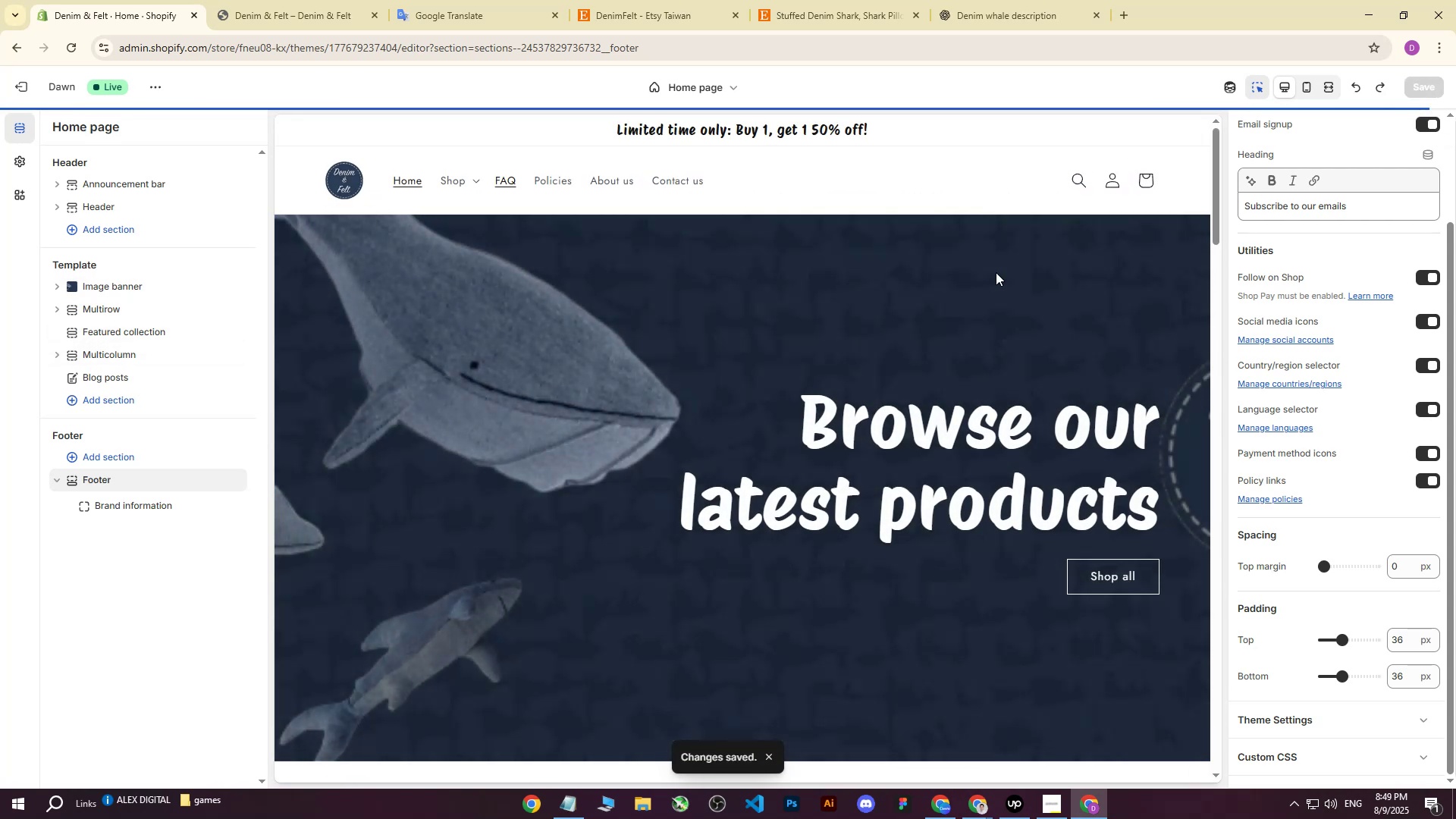 
left_click([1014, 807])
 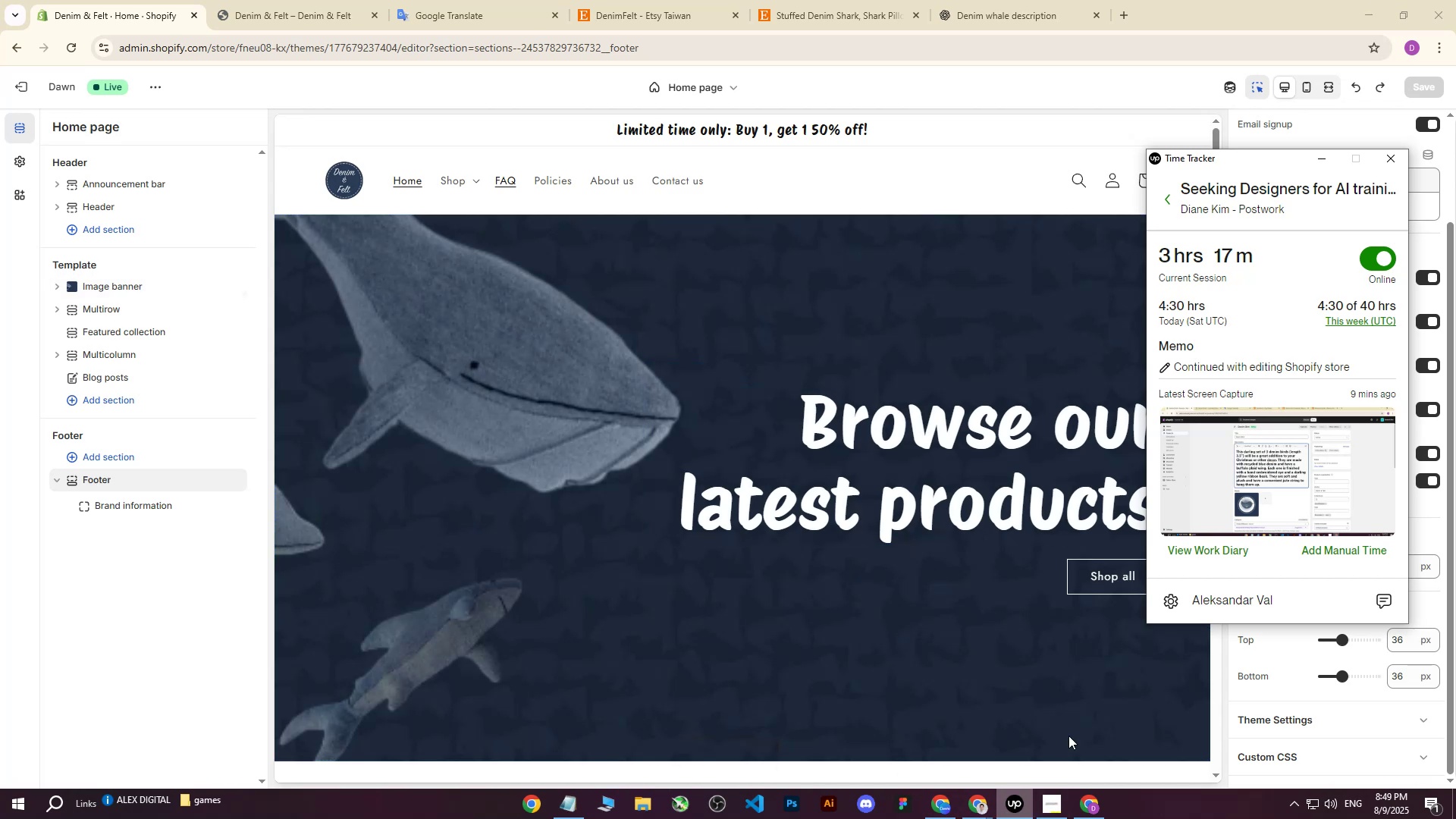 
wait(14.22)
 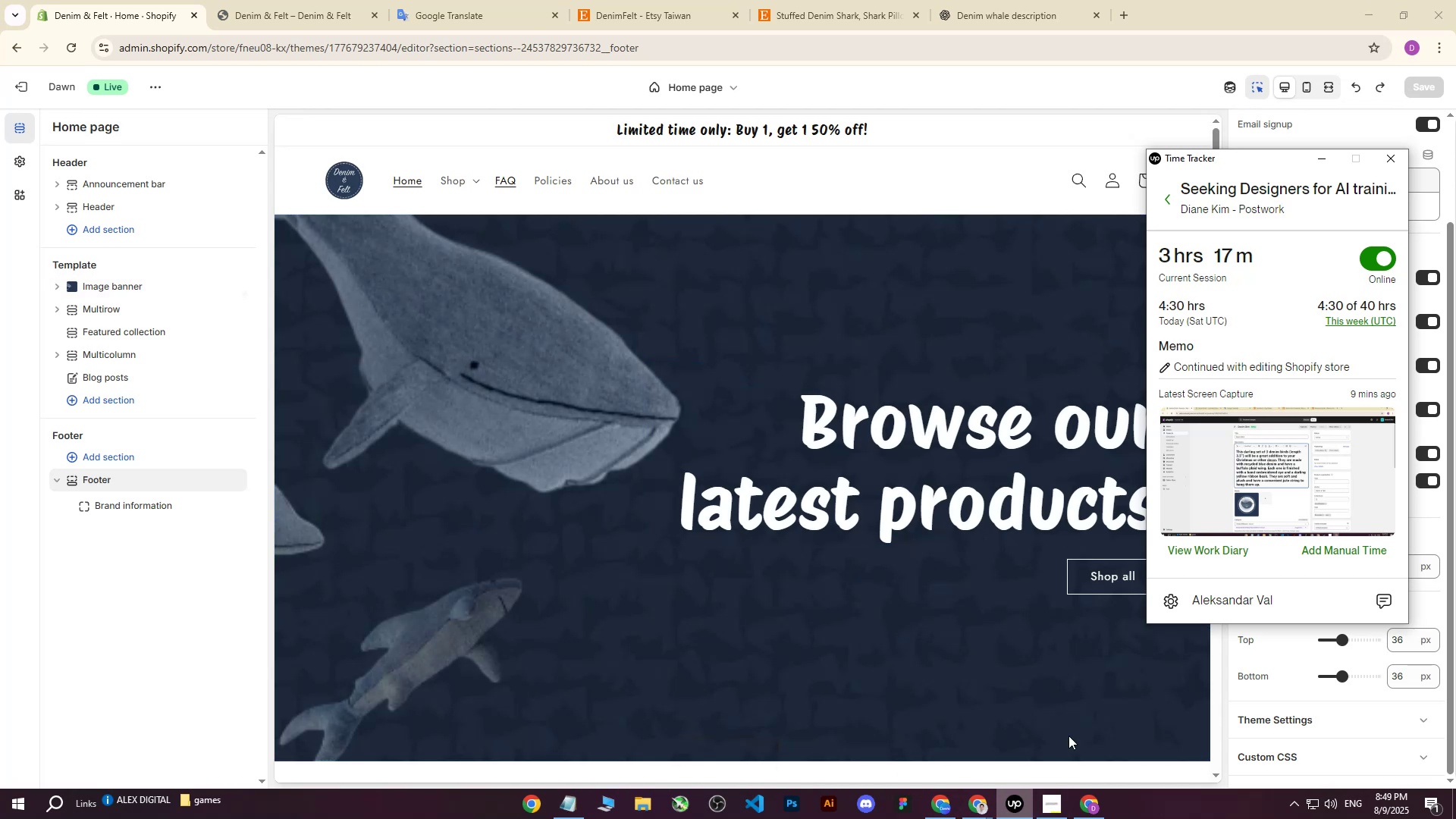 
left_click([1384, 601])
 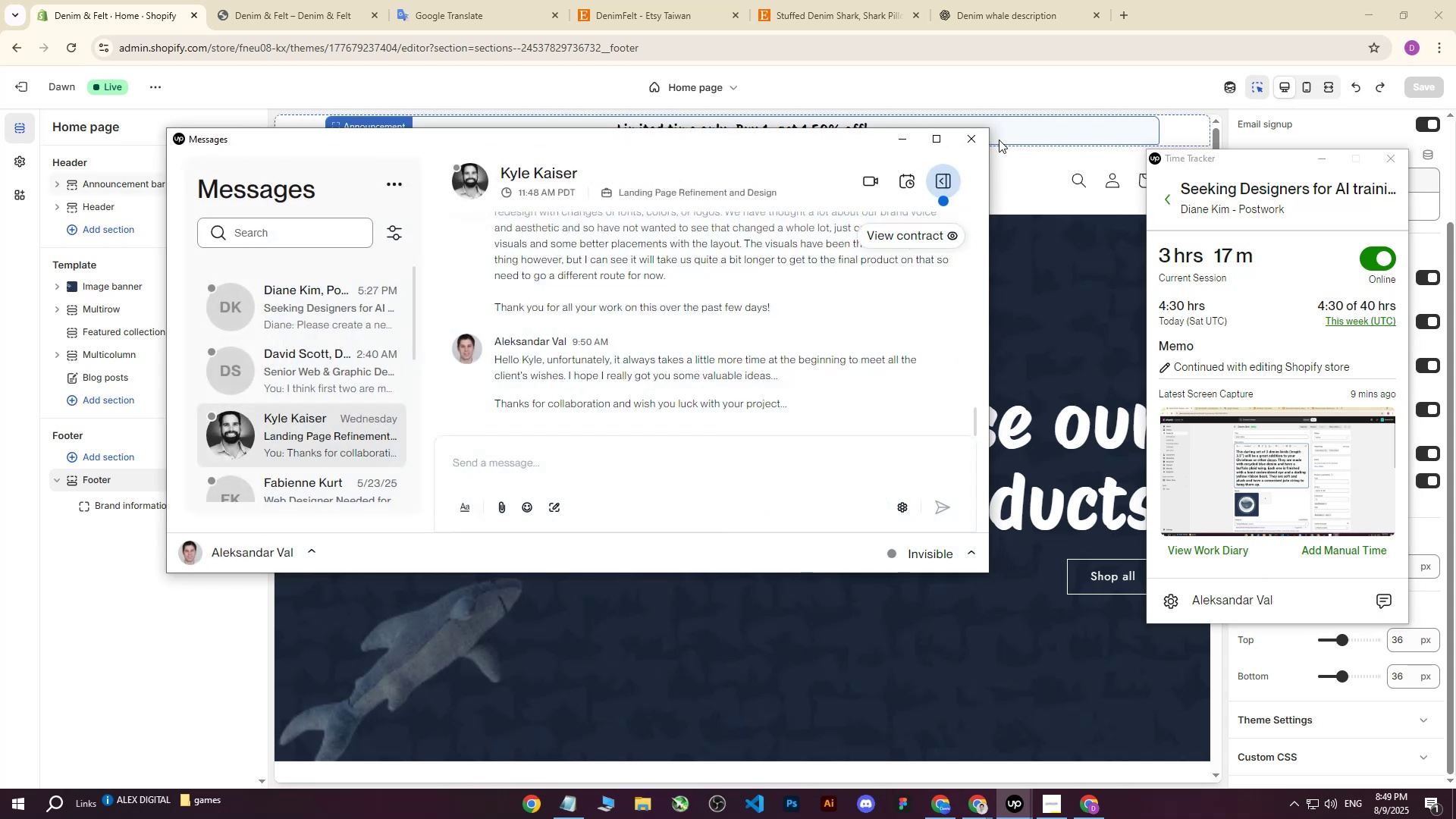 
left_click([912, 144])
 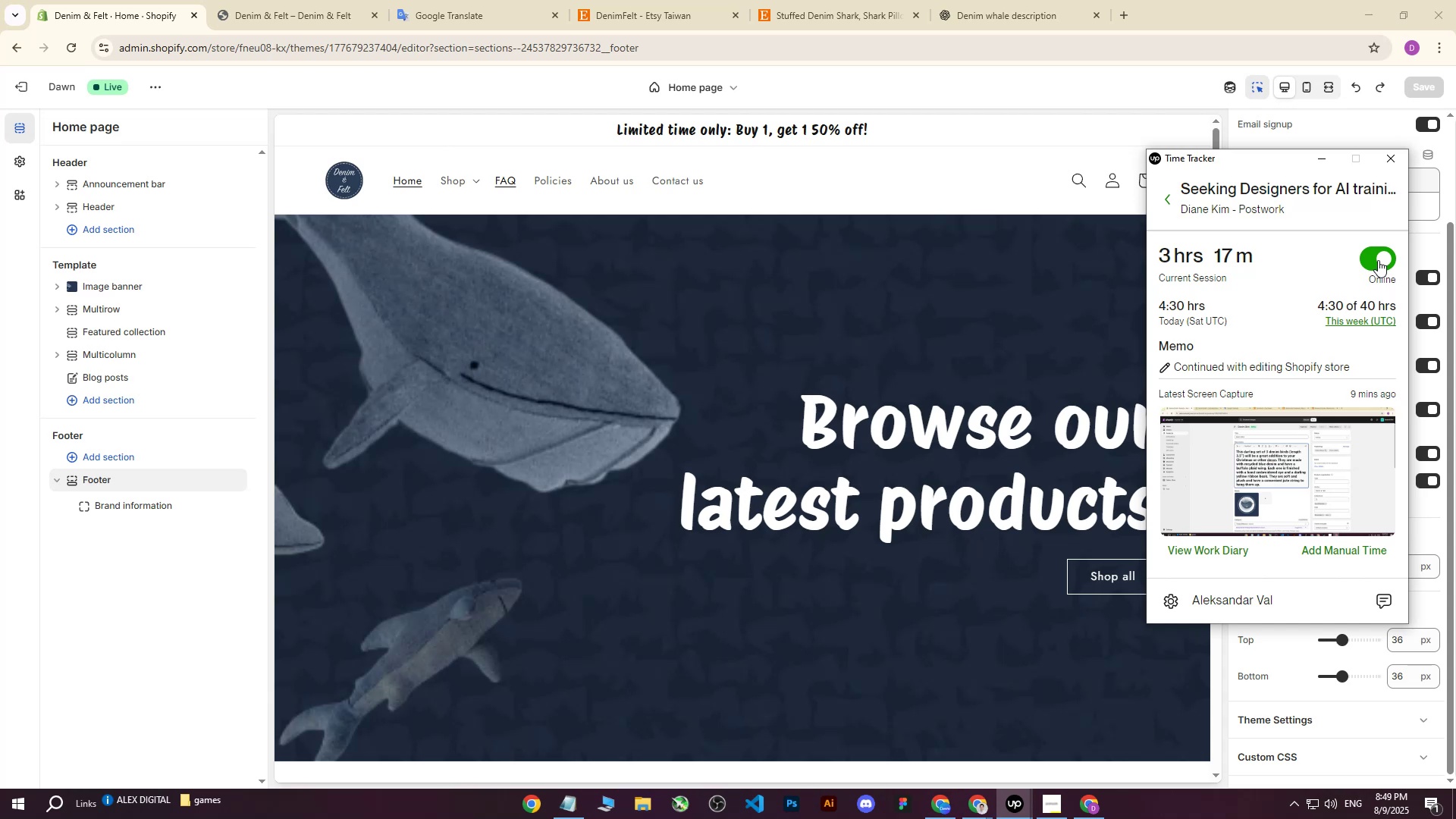 